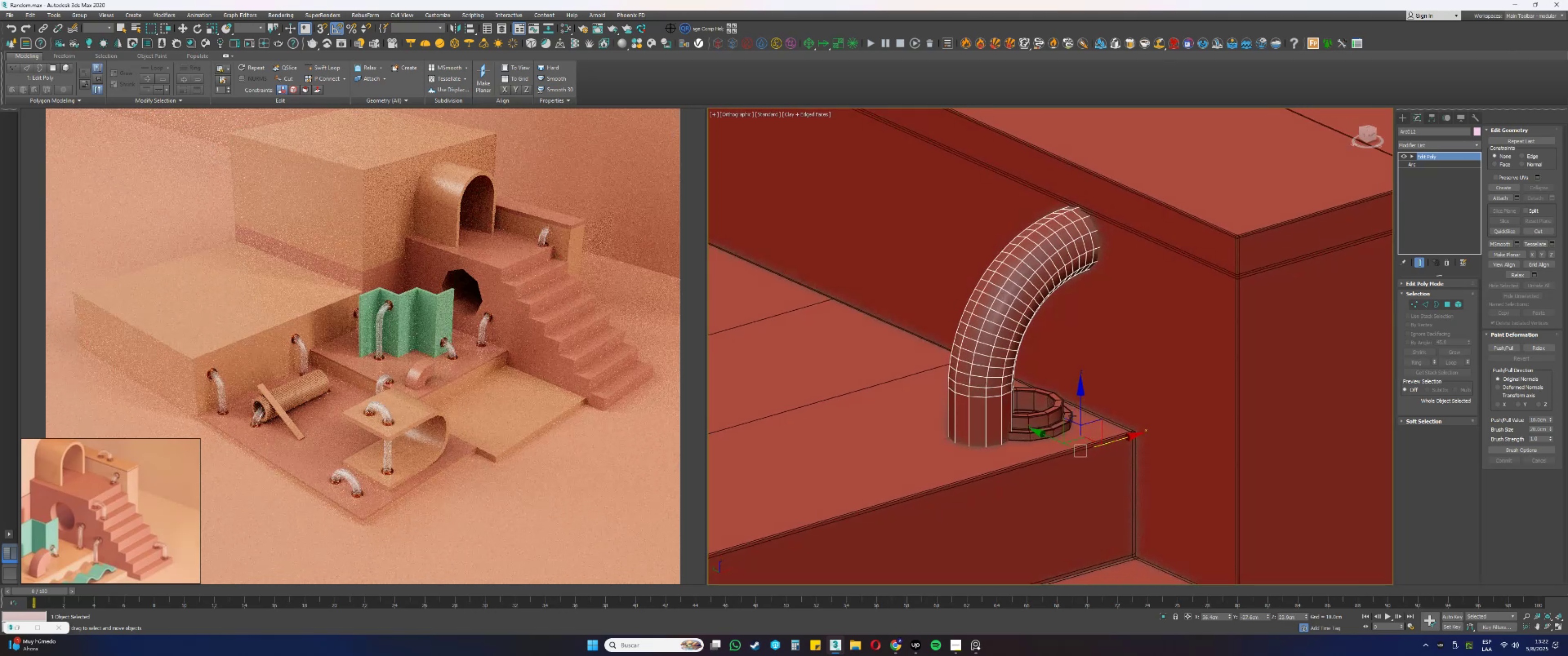 
scroll: coordinate [1047, 413], scroll_direction: up, amount: 1.0
 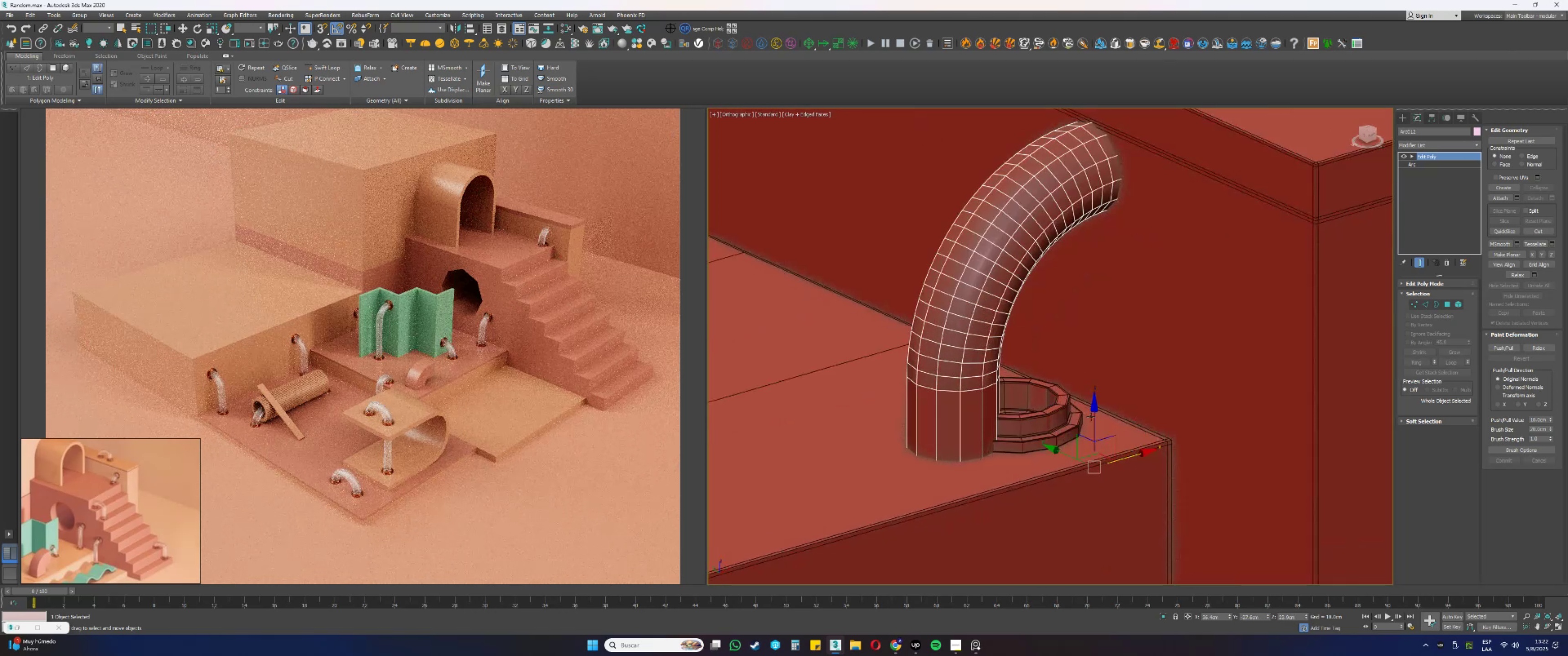 
left_click_drag(start_coordinate=[1094, 417], to_coordinate=[1103, 477])
 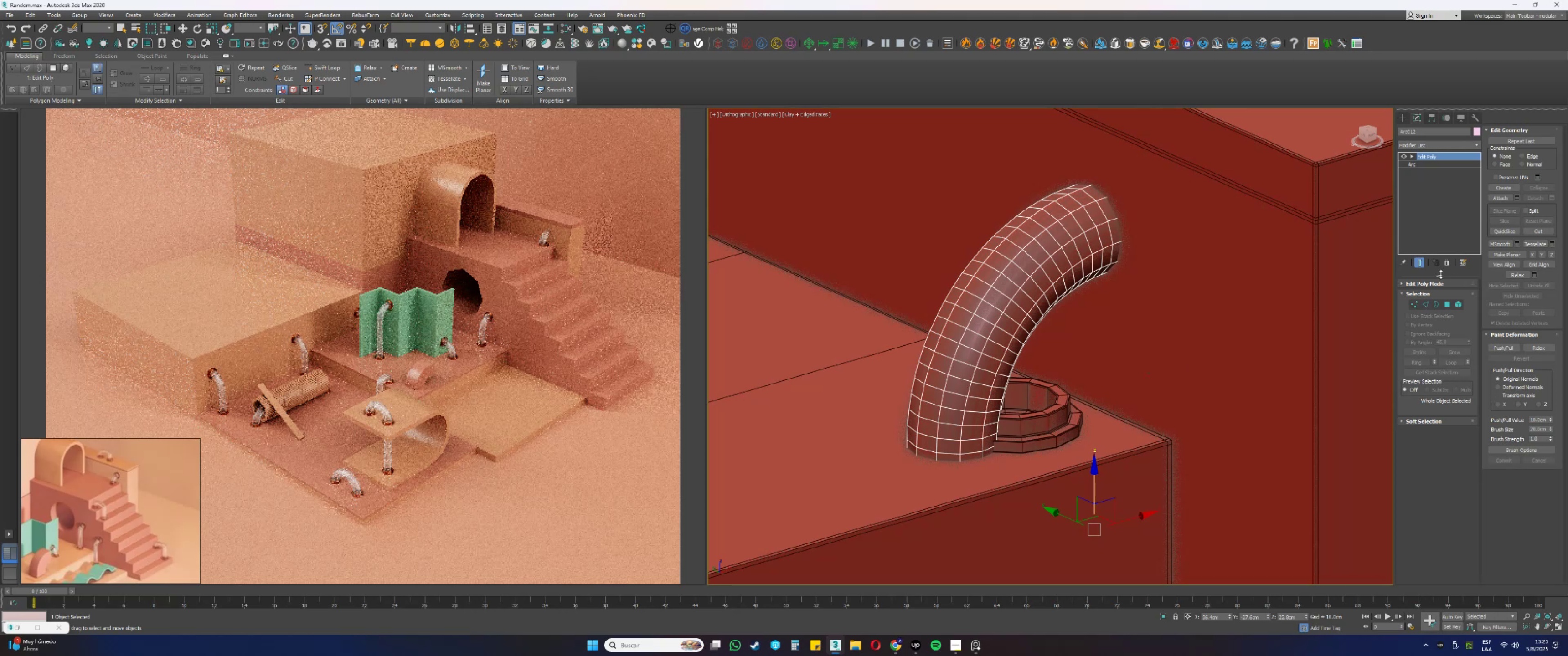 
left_click([1447, 263])
 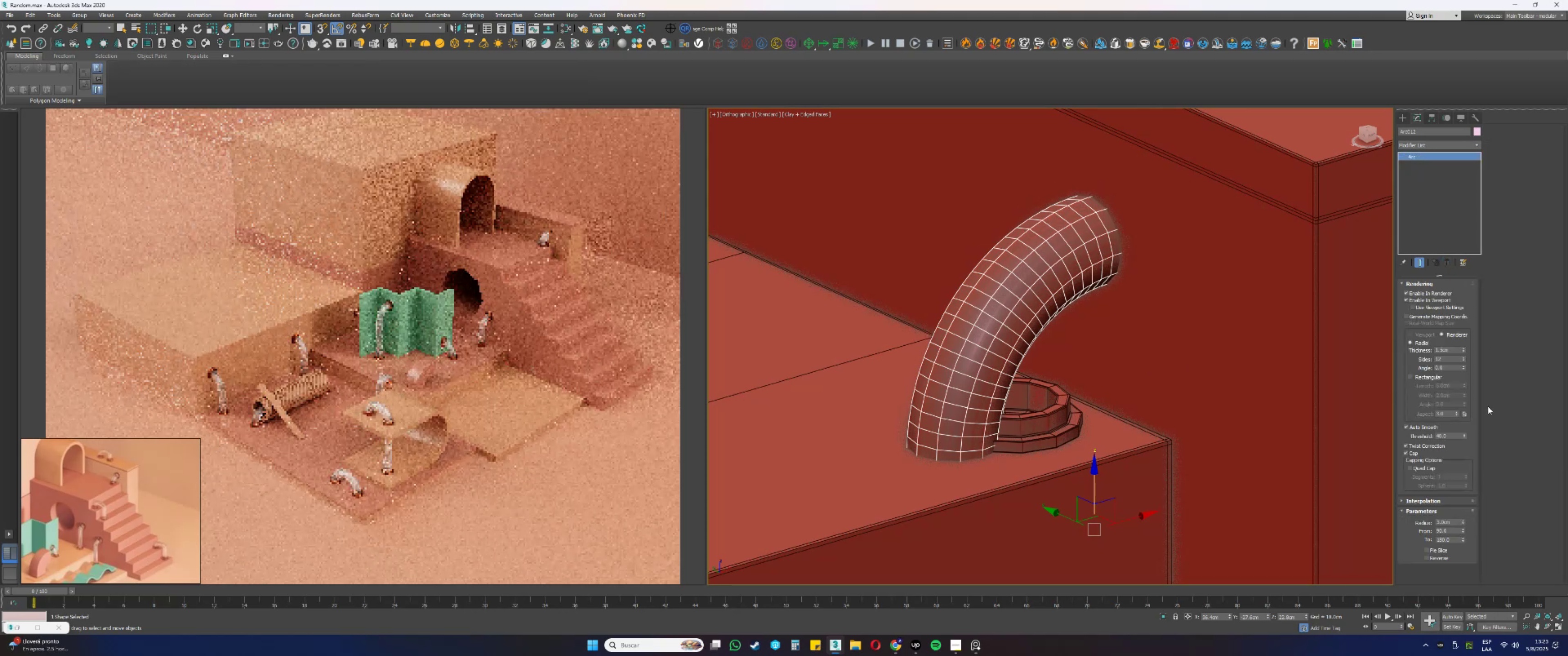 
key(F3)
 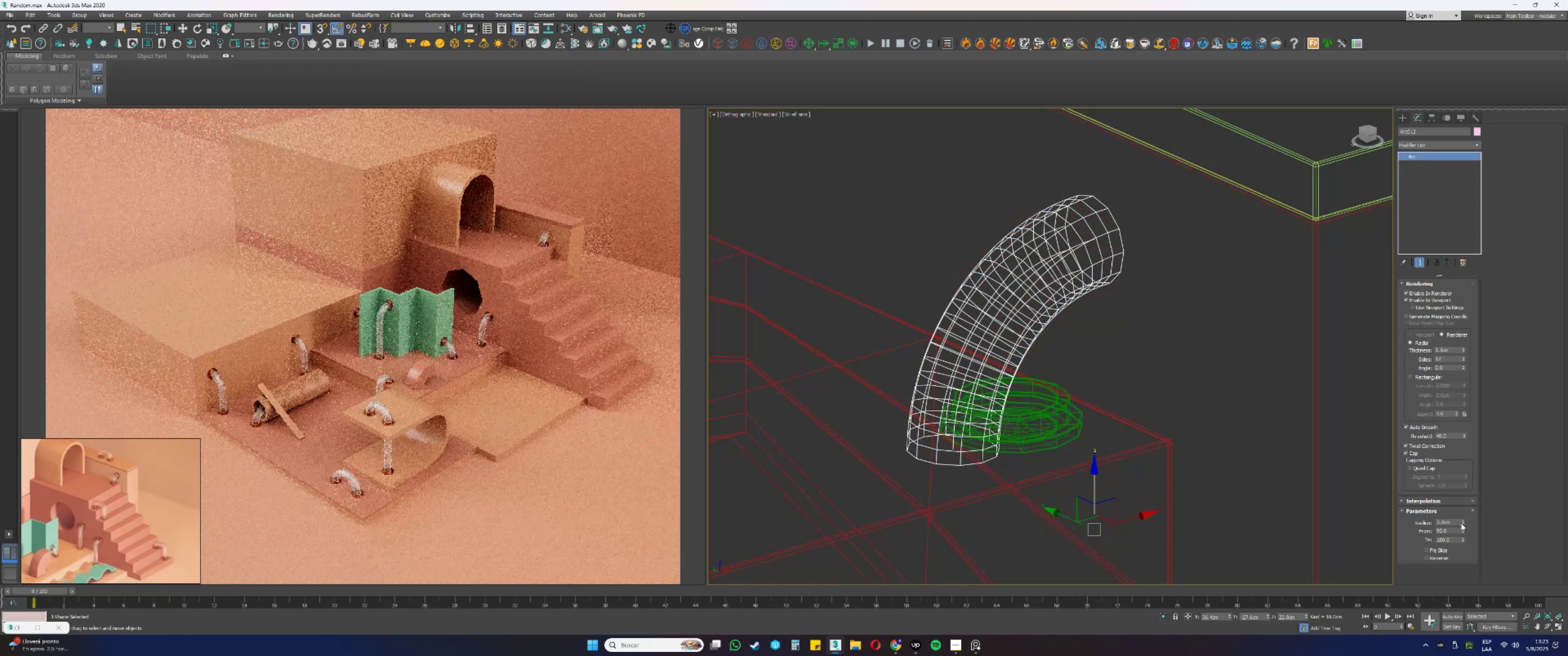 
left_click_drag(start_coordinate=[1463, 523], to_coordinate=[1455, 544])
 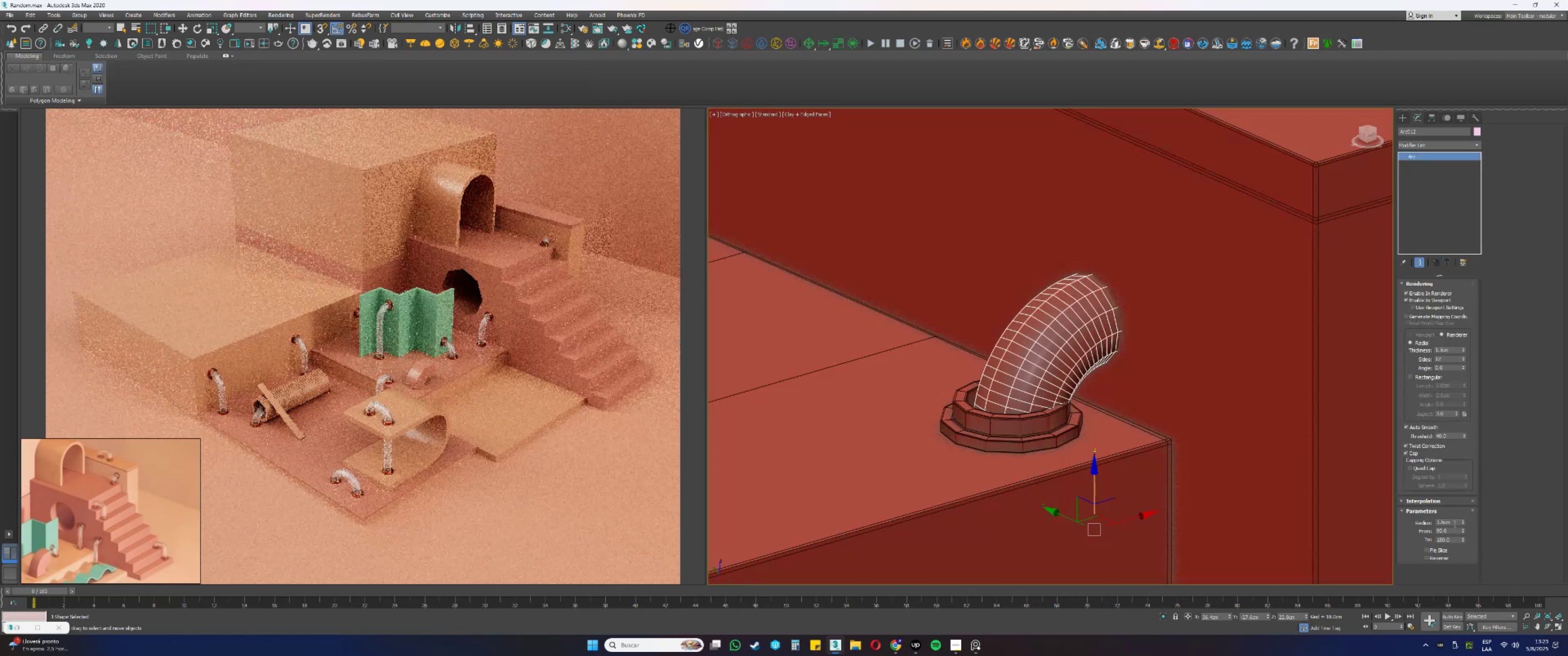 
key(F3)
 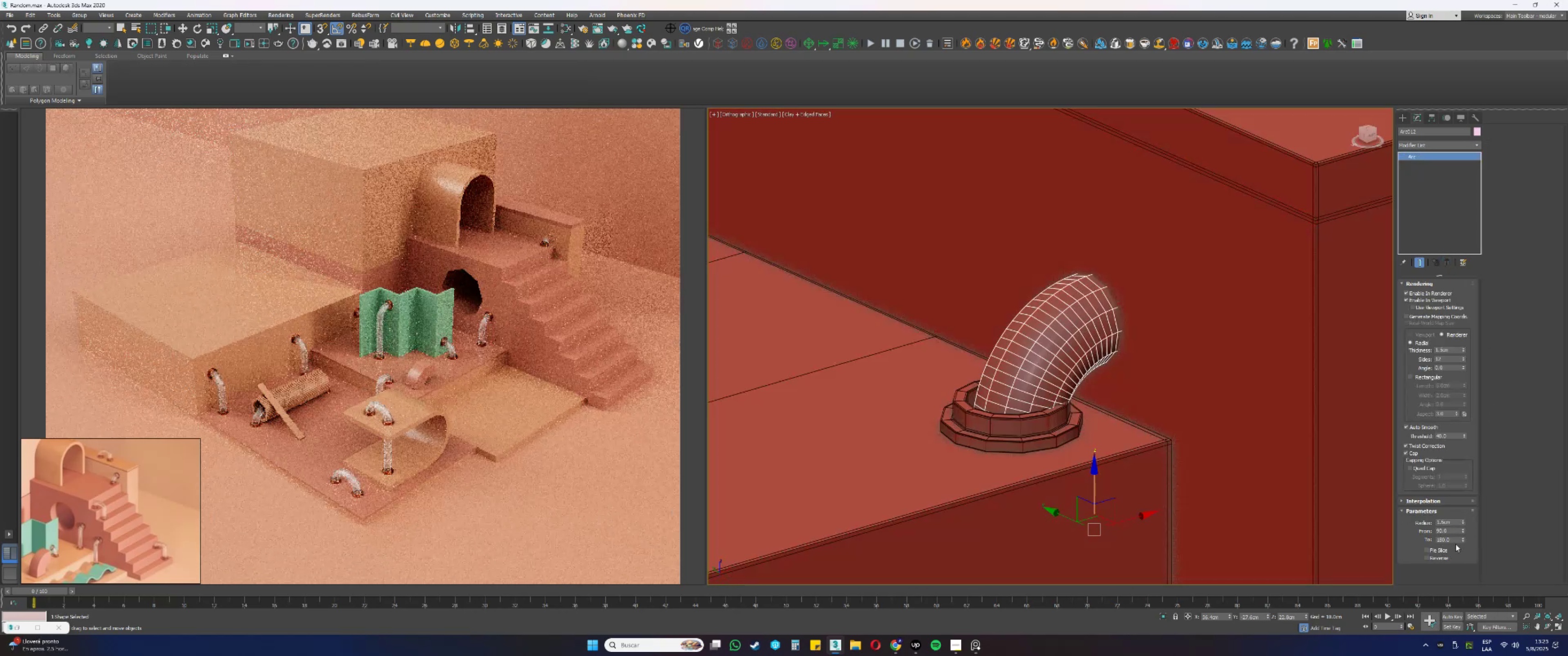 
left_click_drag(start_coordinate=[1454, 523], to_coordinate=[1406, 512])
 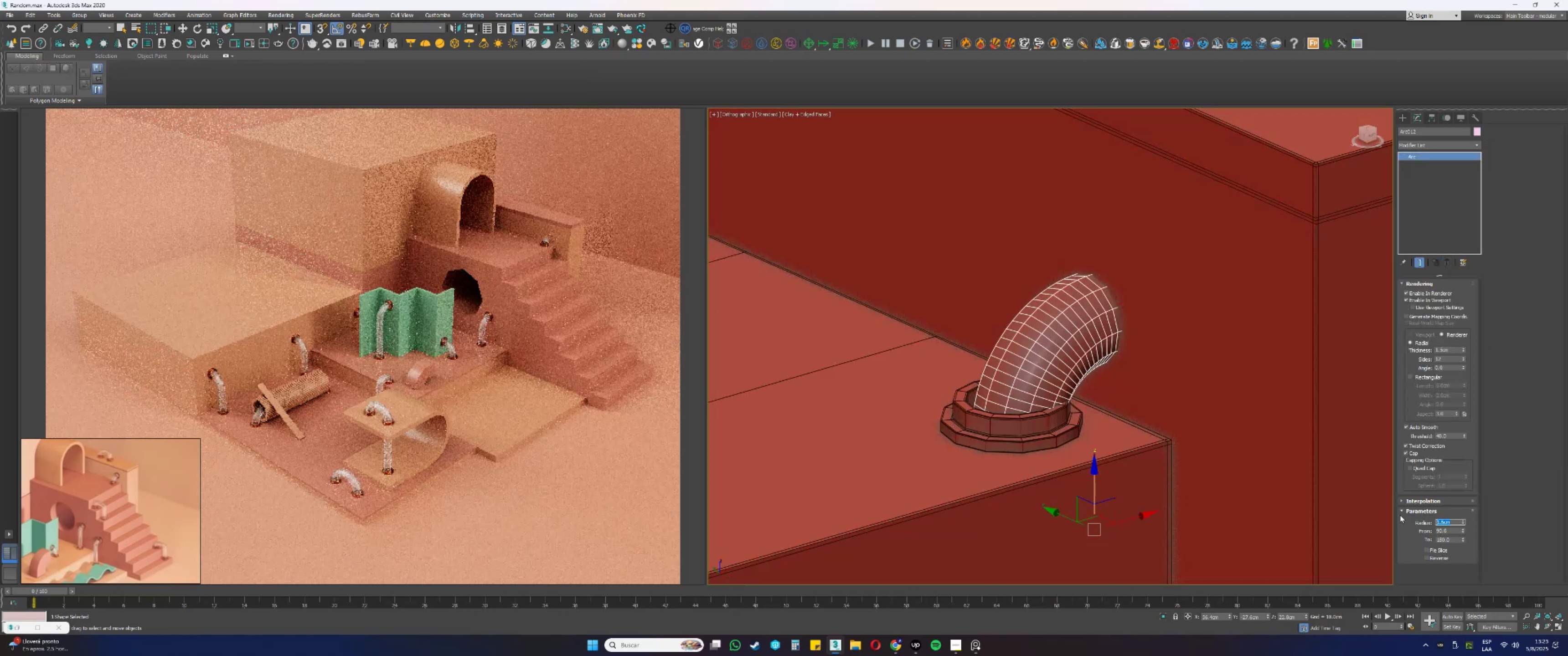 
key(Numpad1)
 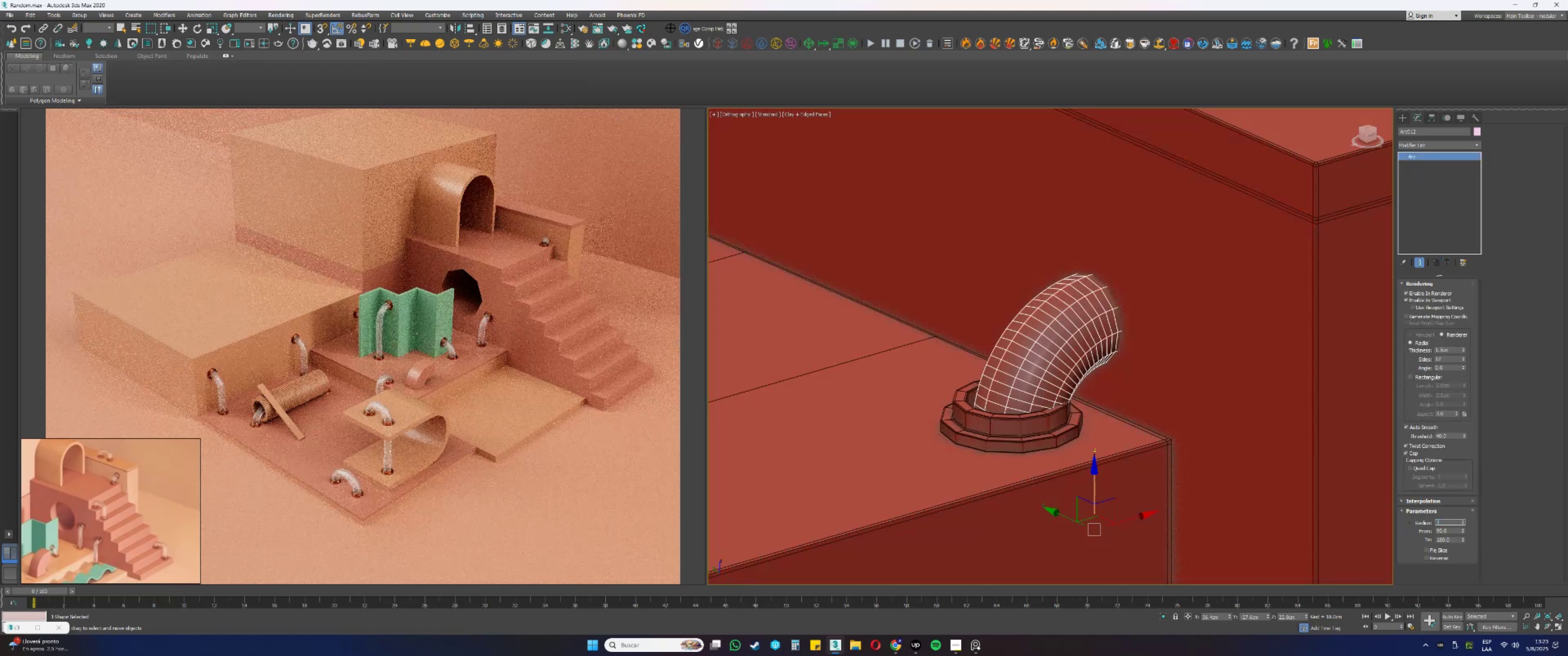 
key(NumpadDecimal)
 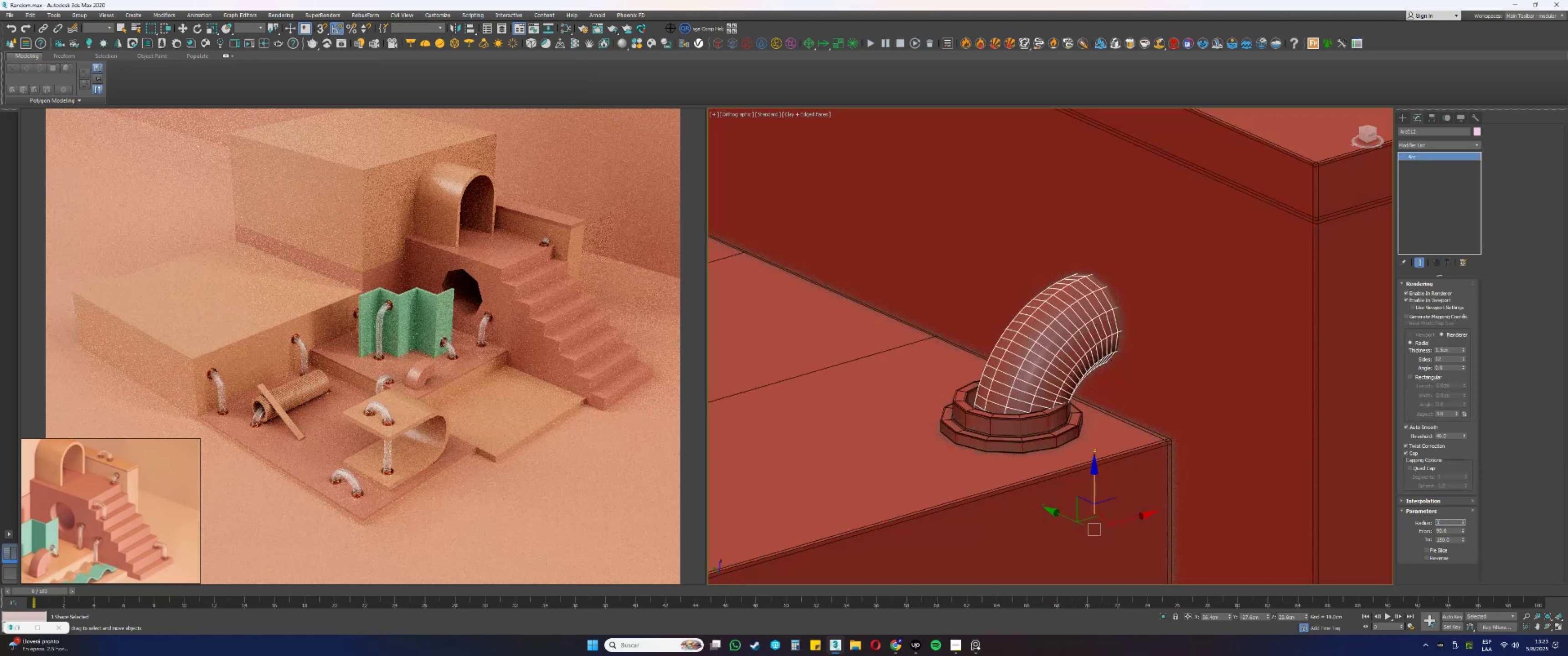 
key(Numpad5)
 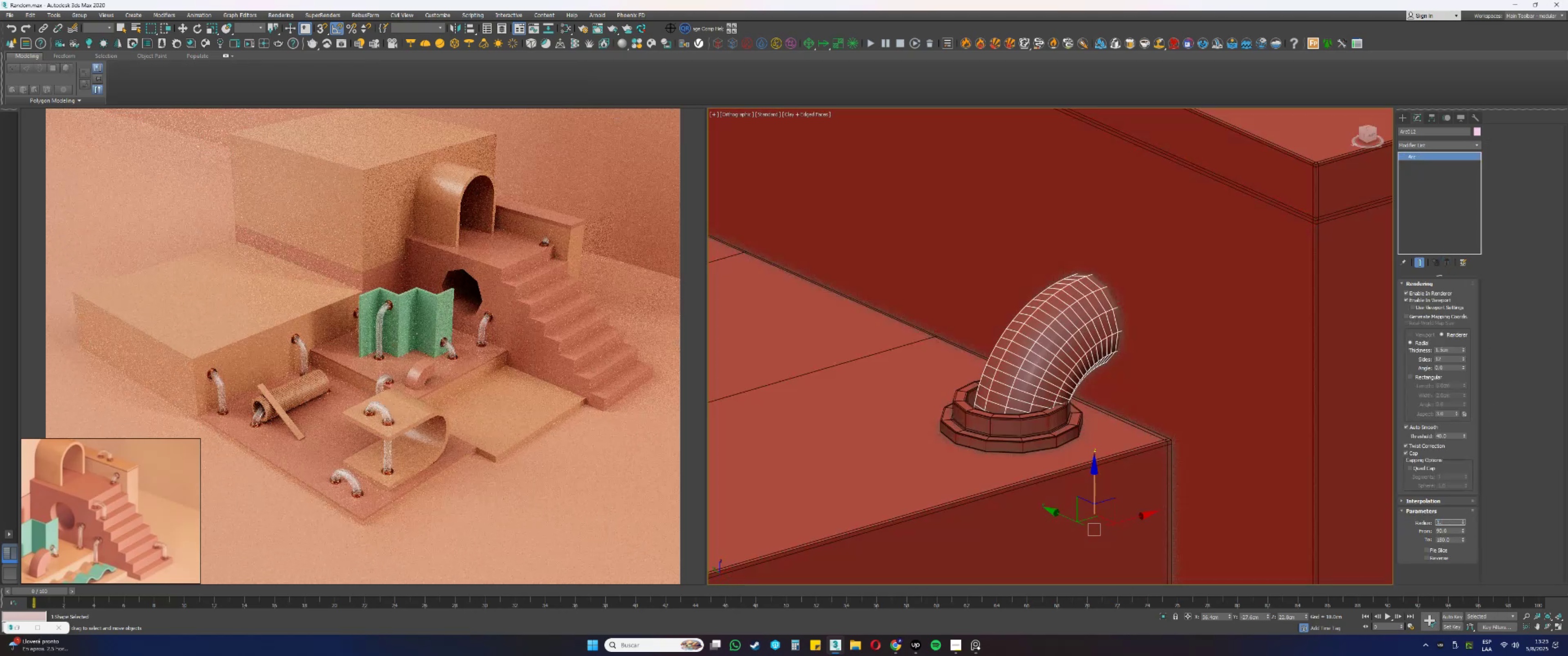 
key(NumpadEnter)
 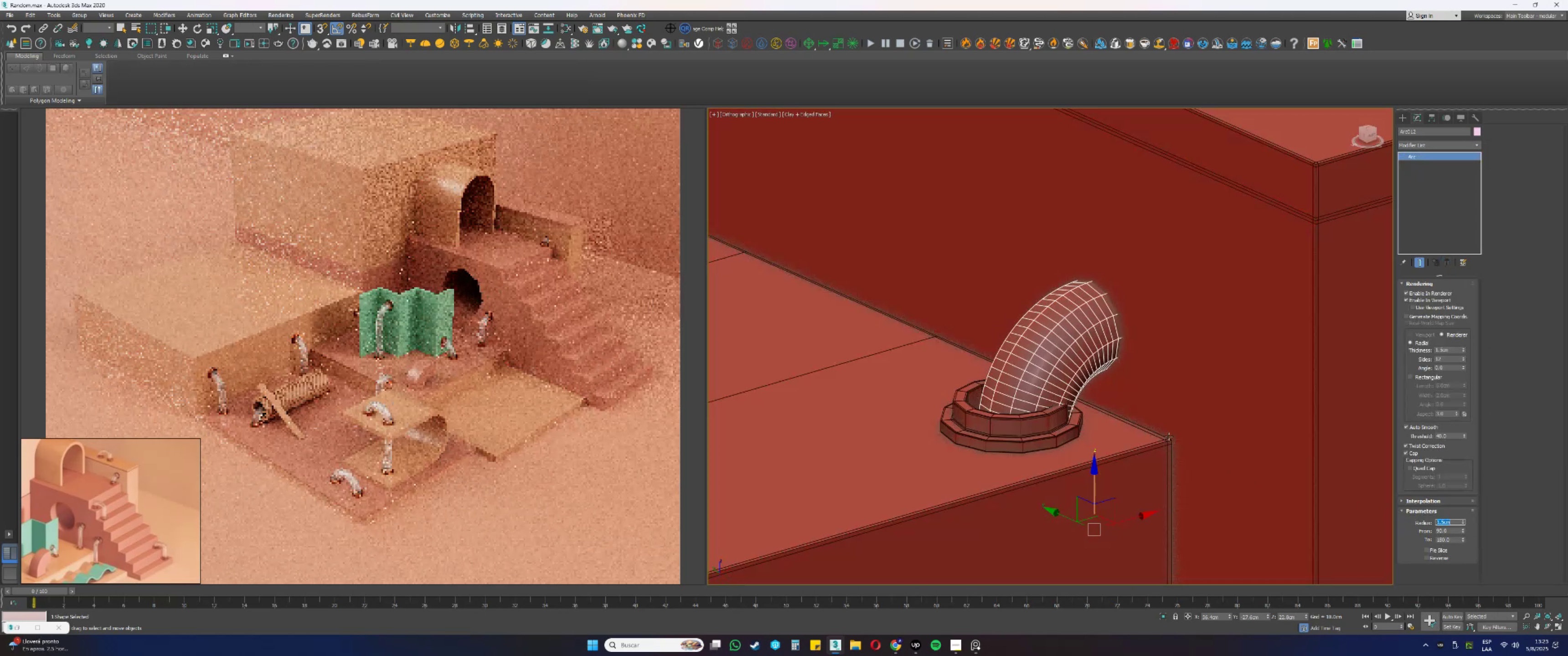 
key(Alt+AltLeft)
 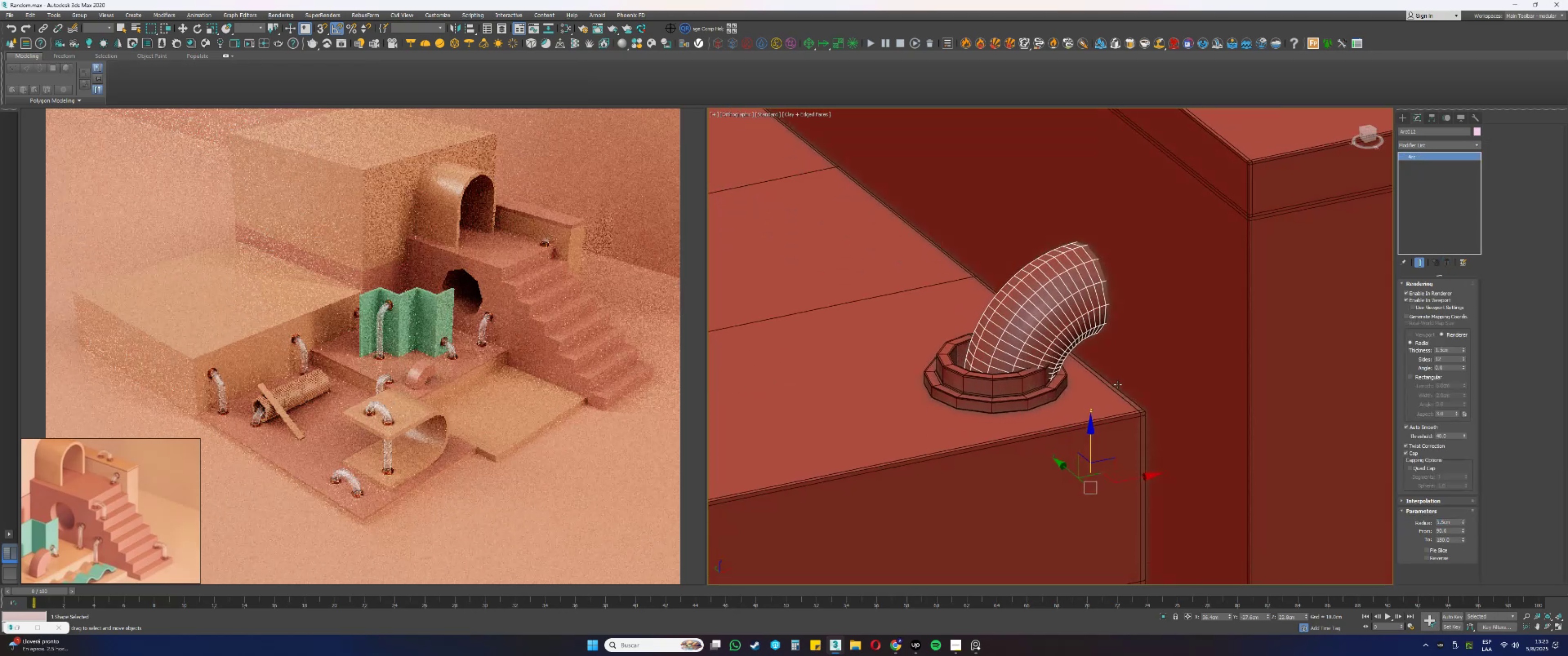 
scroll: coordinate [1118, 385], scroll_direction: up, amount: 1.0
 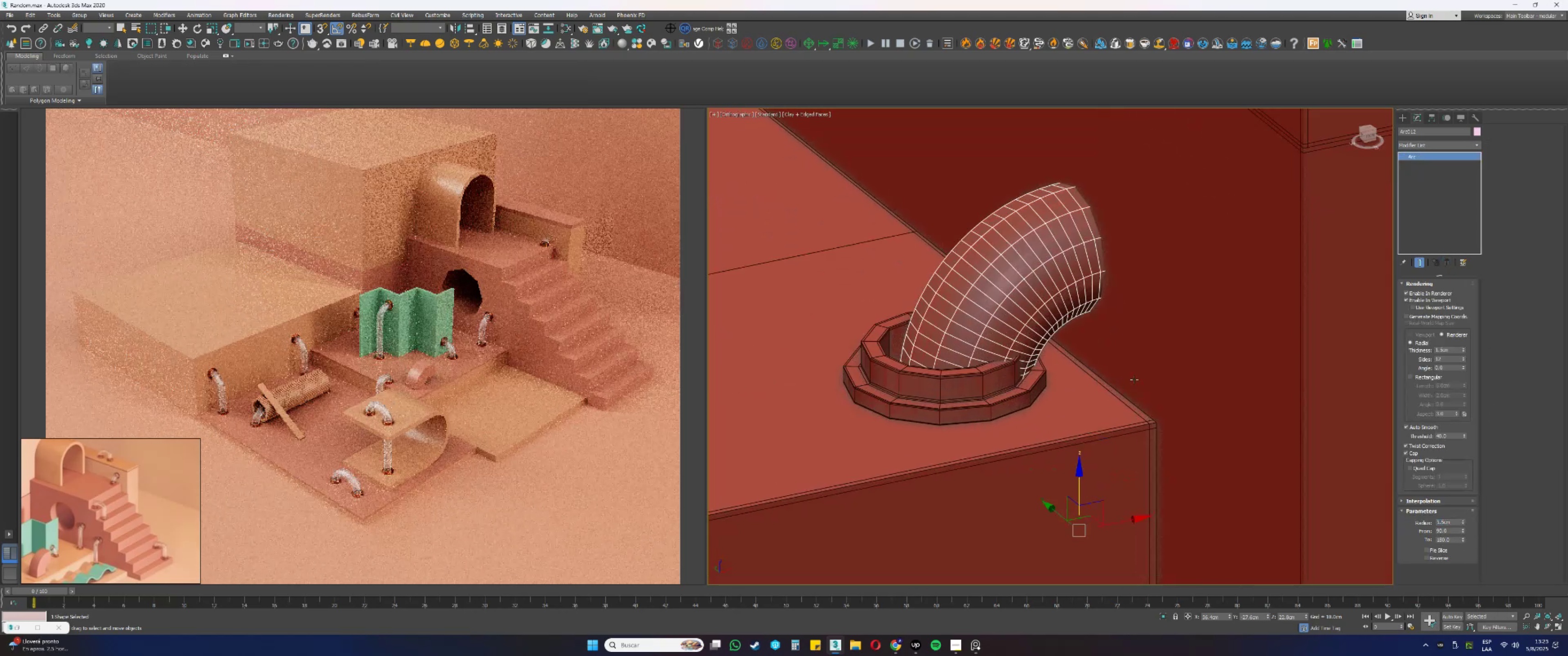 
key(Alt+AltLeft)
 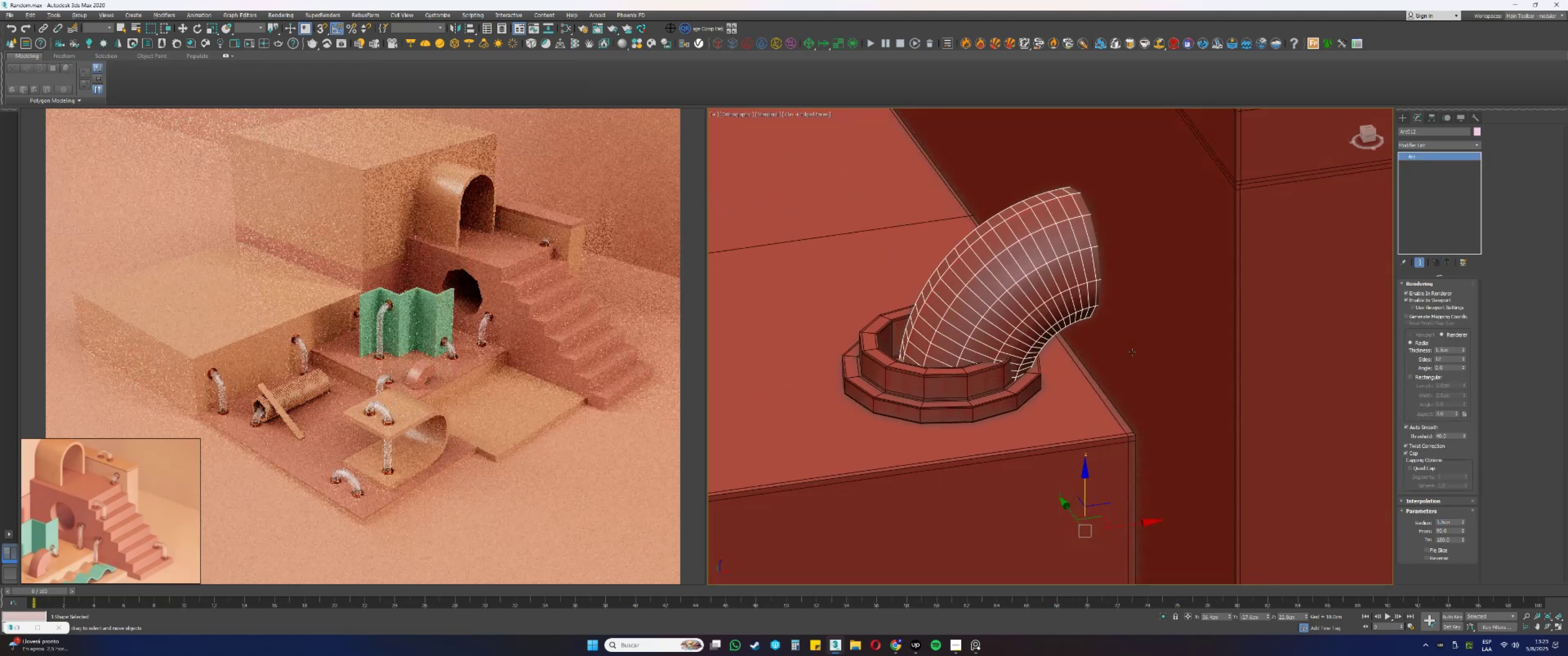 
key(F3)
 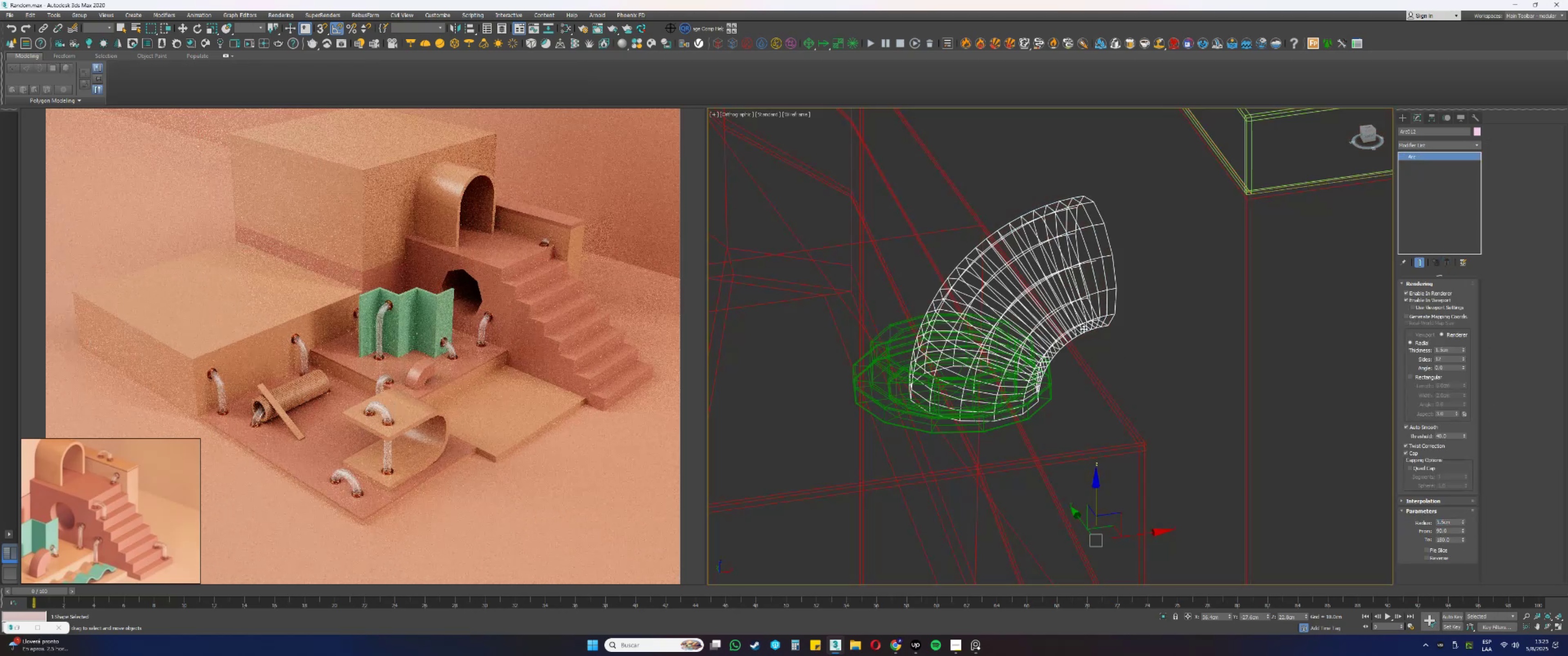 
key(Alt+AltLeft)
 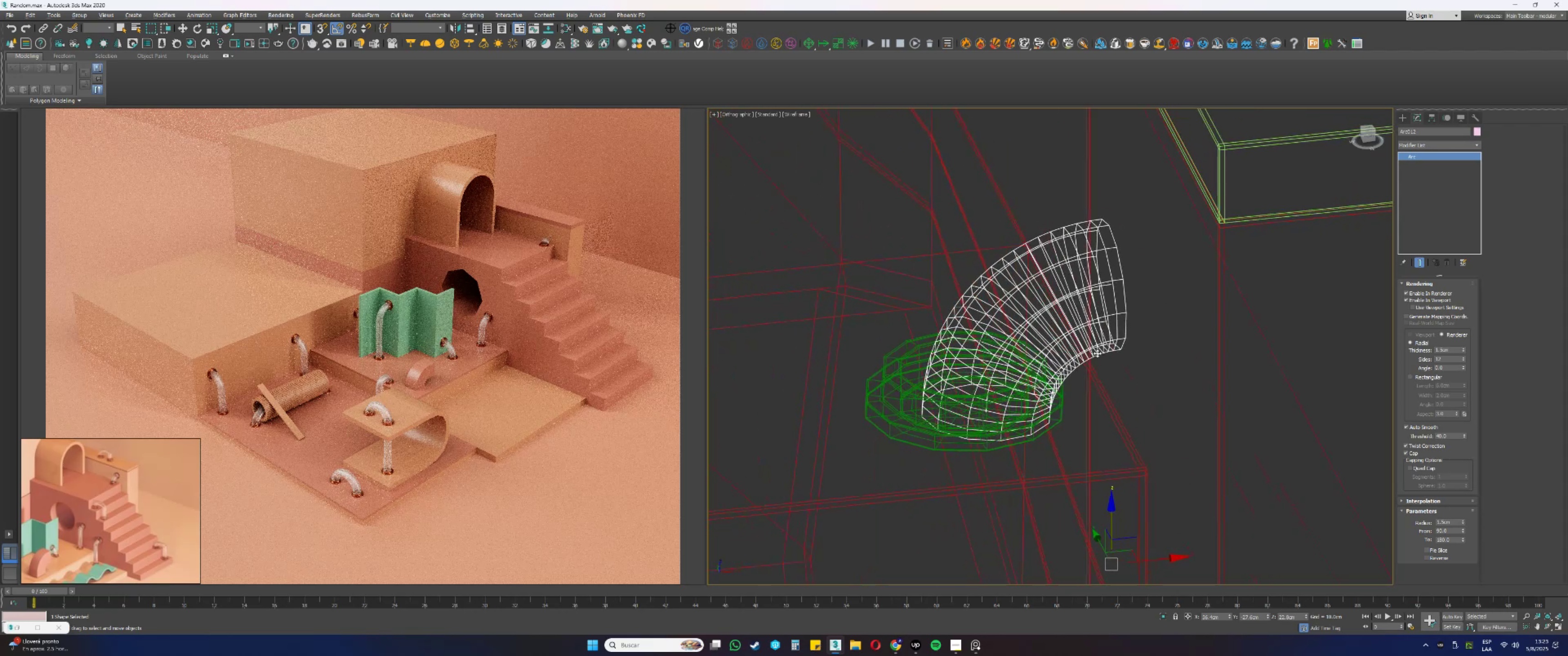 
key(F3)
 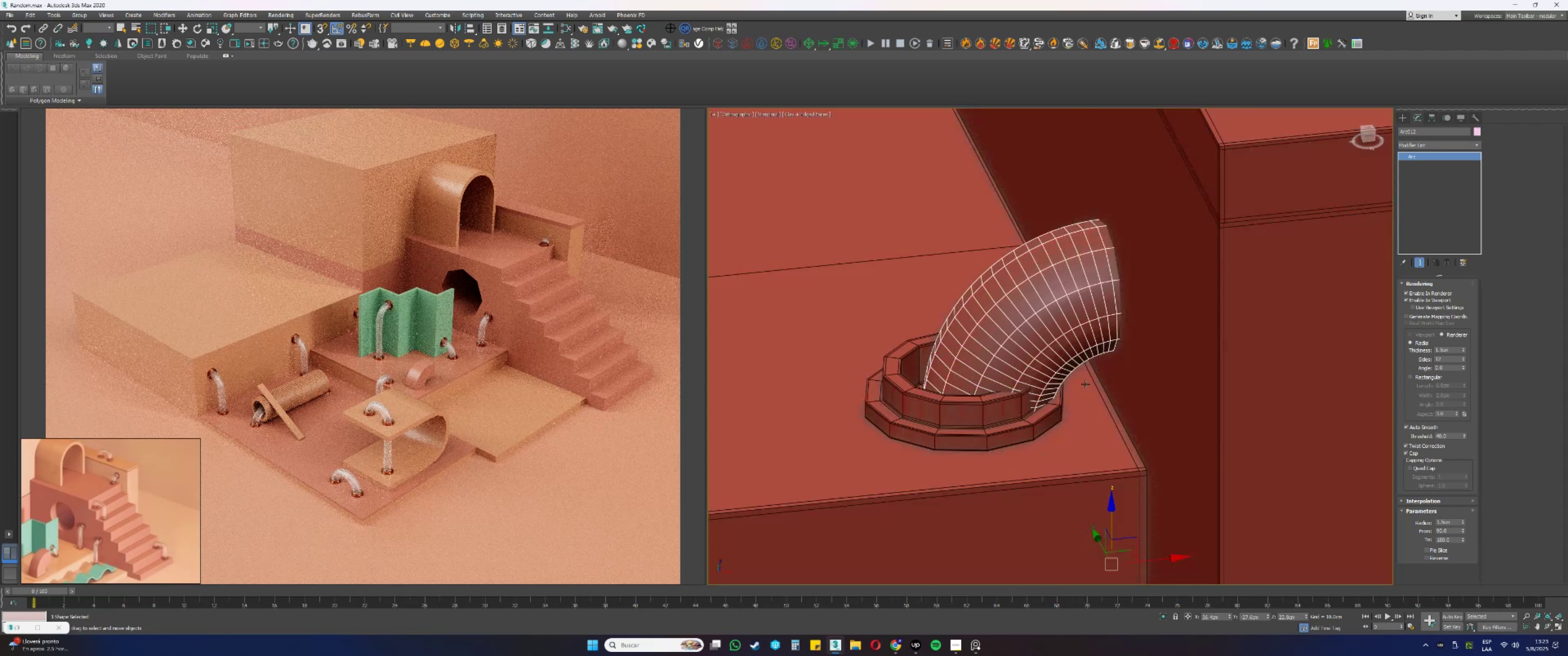 
scroll: coordinate [1095, 417], scroll_direction: up, amount: 1.0
 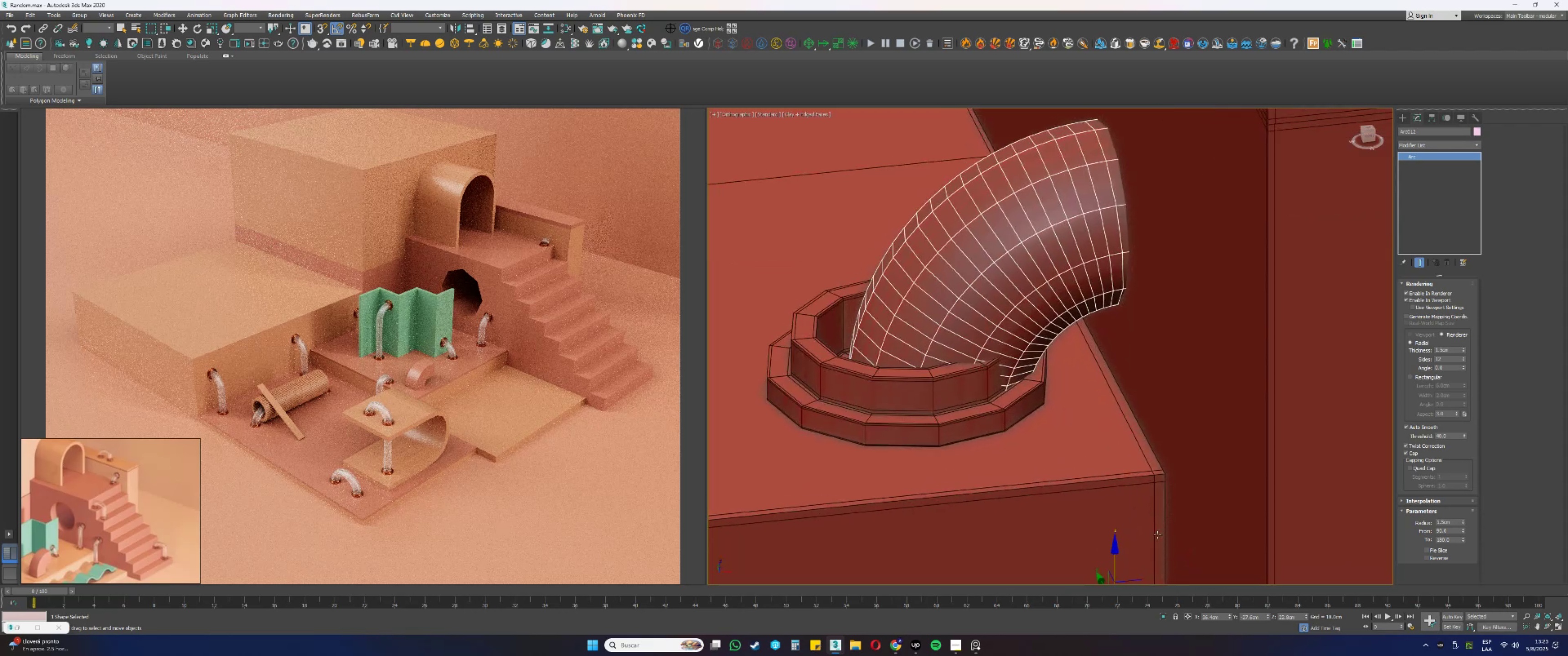 
scroll: coordinate [1132, 487], scroll_direction: down, amount: 2.0
 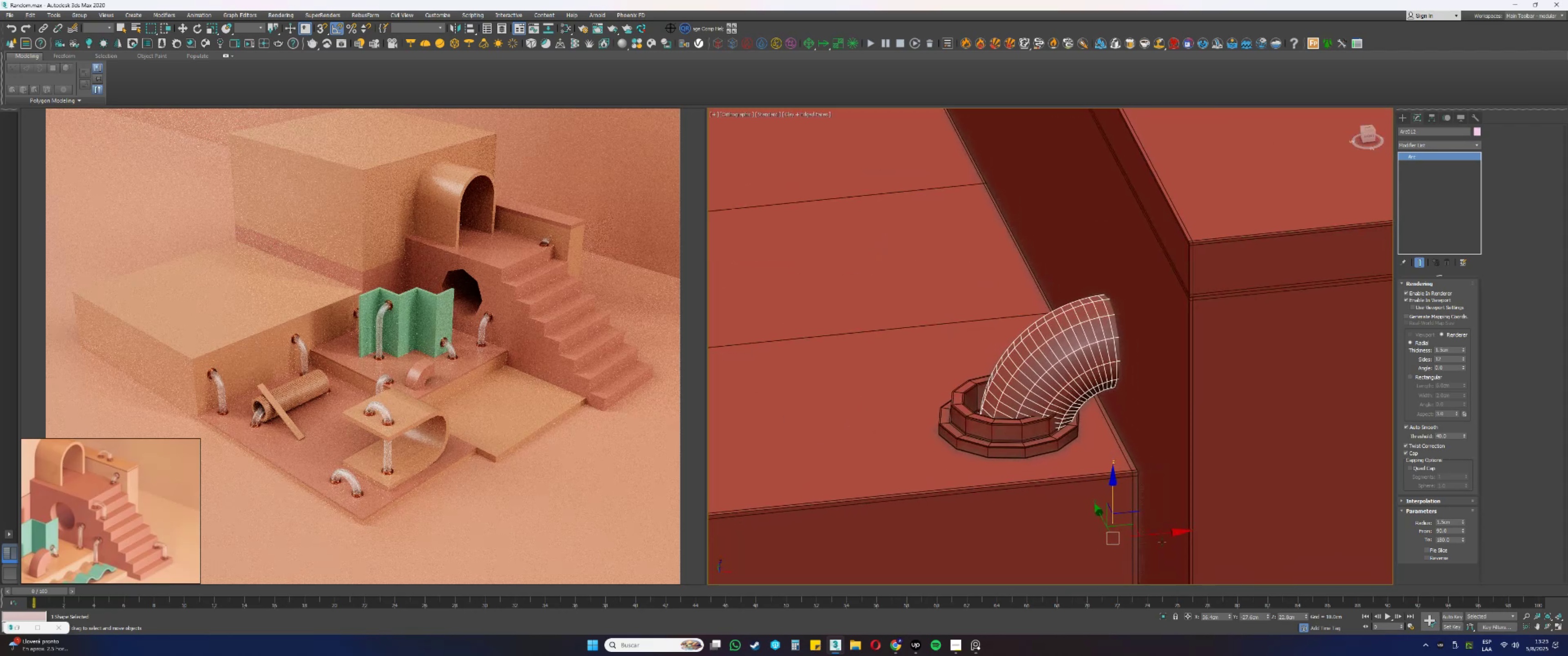 
left_click_drag(start_coordinate=[1157, 534], to_coordinate=[1154, 534])
 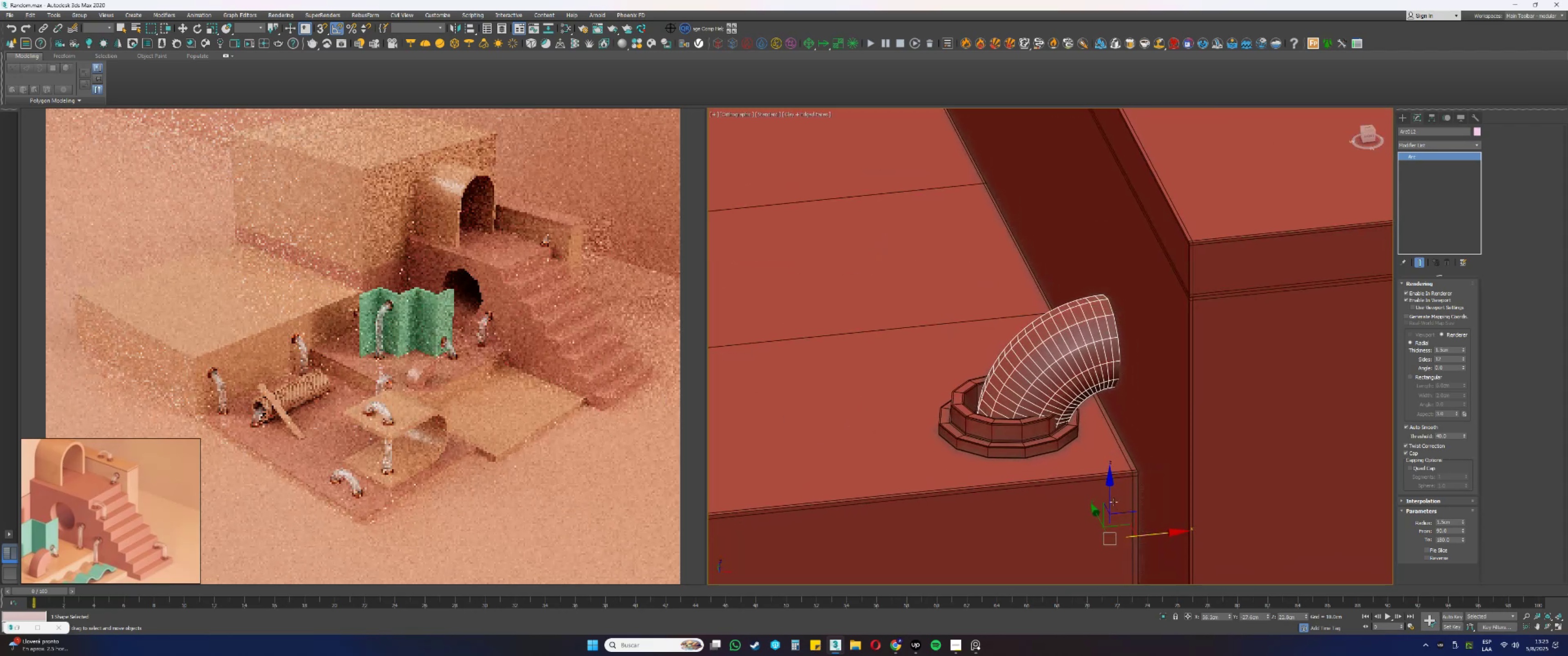 
type([F3]fz)
 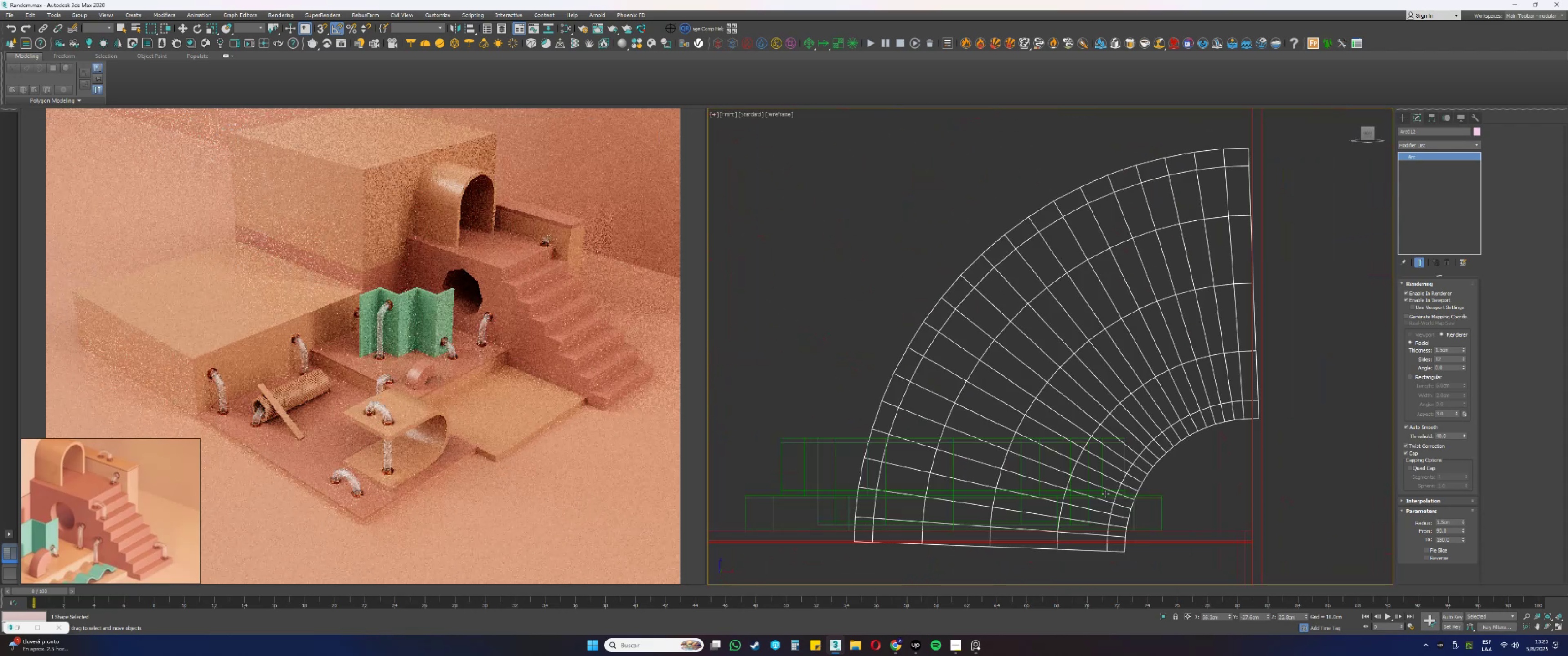 
hold_key(key=AltLeft, duration=0.58)
 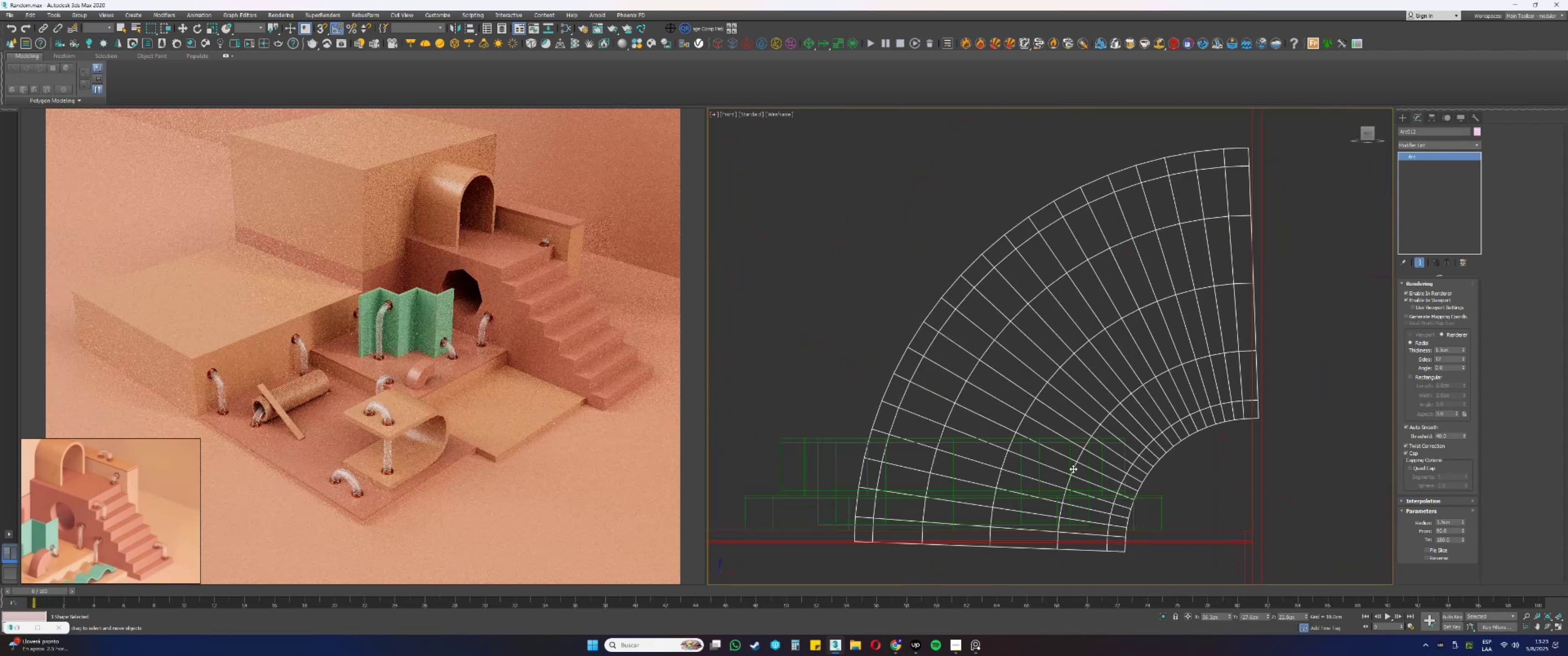 
scroll: coordinate [1046, 468], scroll_direction: down, amount: 2.0
 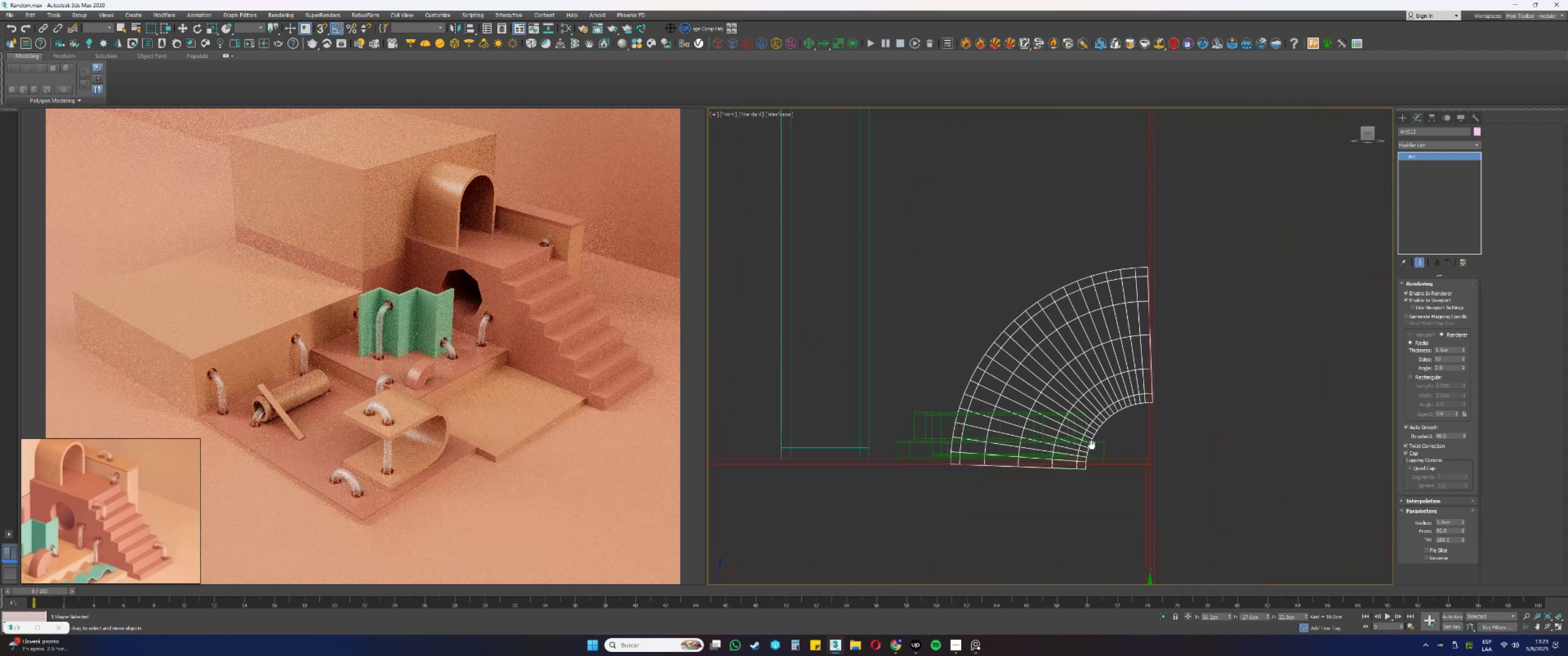 
scroll: coordinate [1154, 466], scroll_direction: none, amount: 0.0
 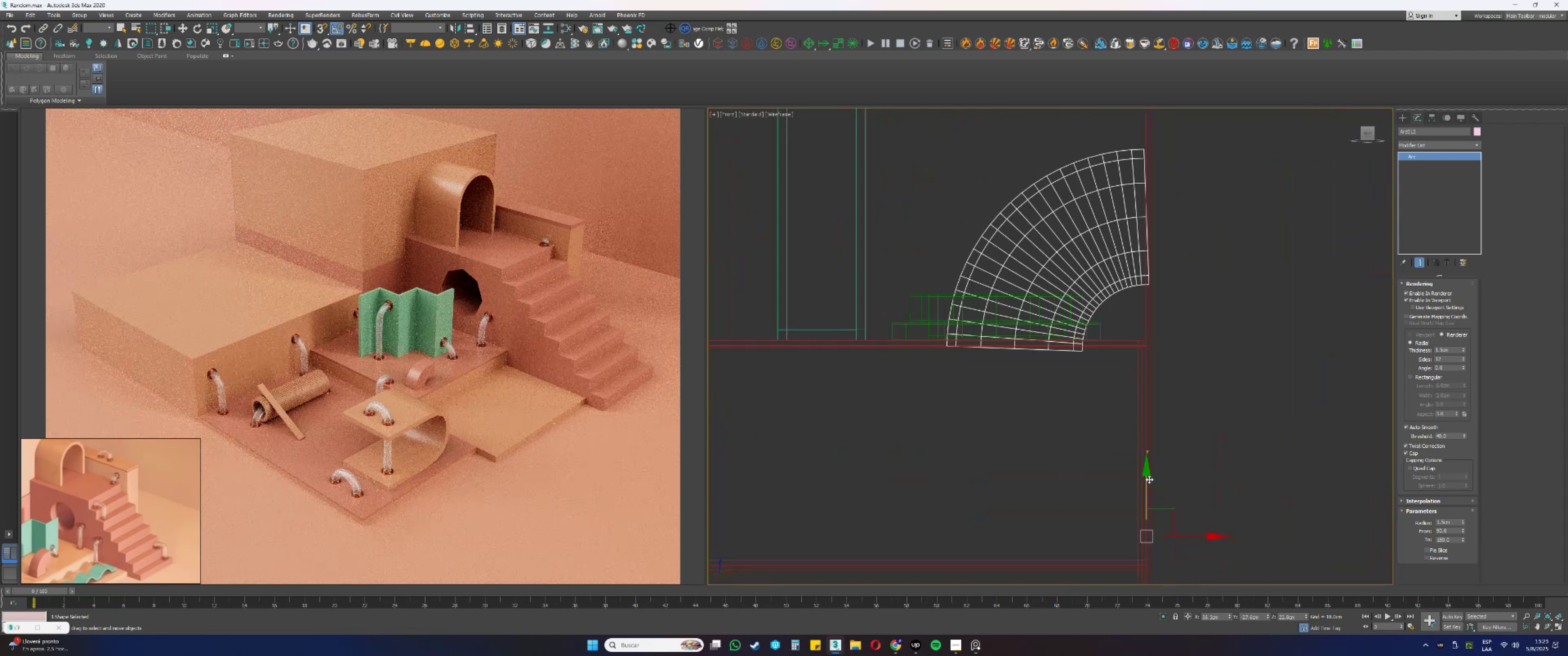 
left_click_drag(start_coordinate=[1148, 483], to_coordinate=[1140, 478])
 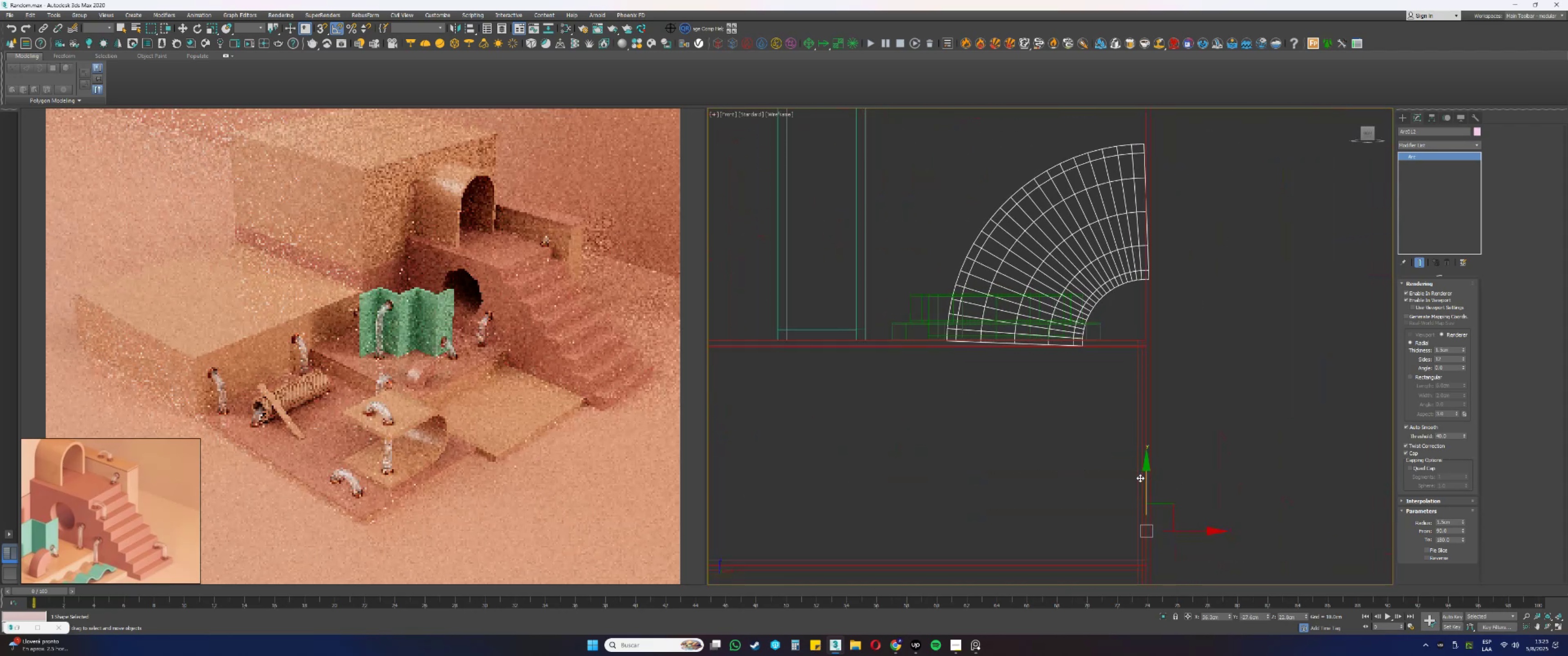 
key(F3)
 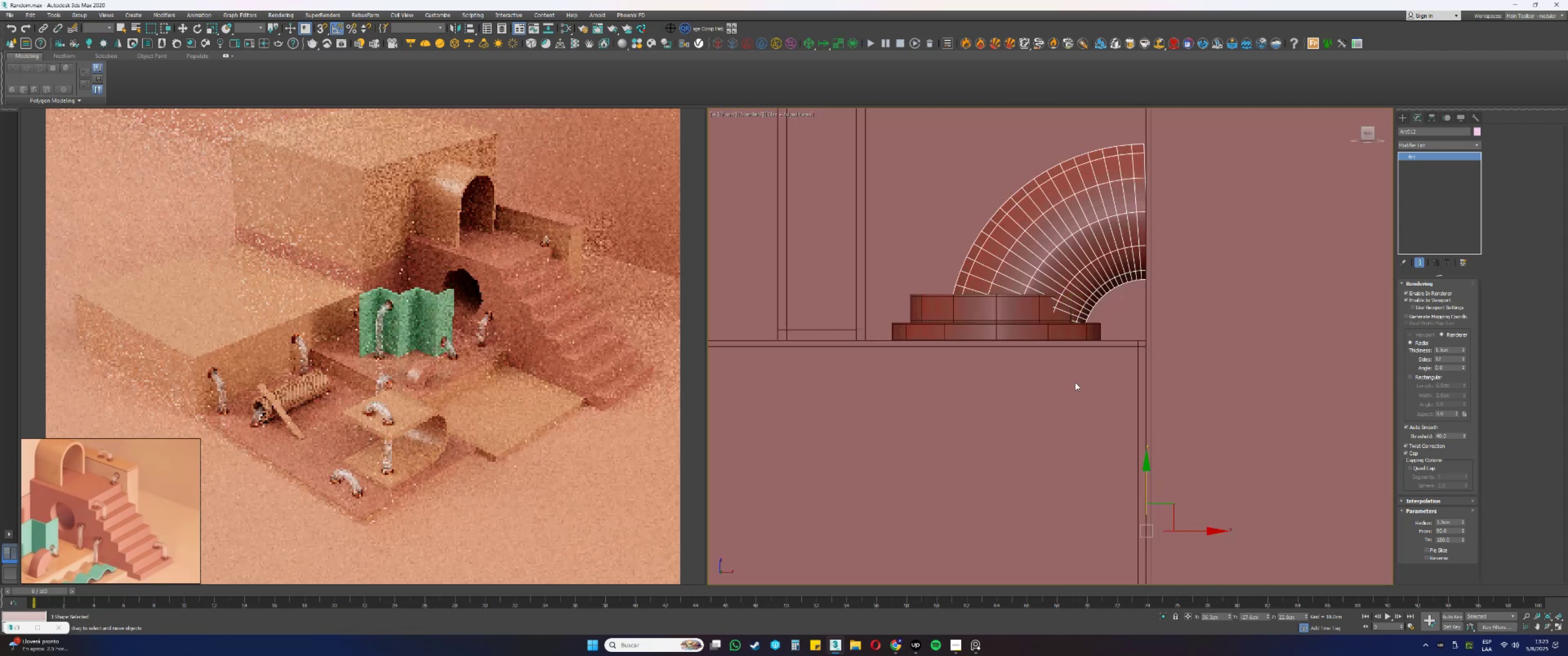 
key(Alt+AltLeft)
 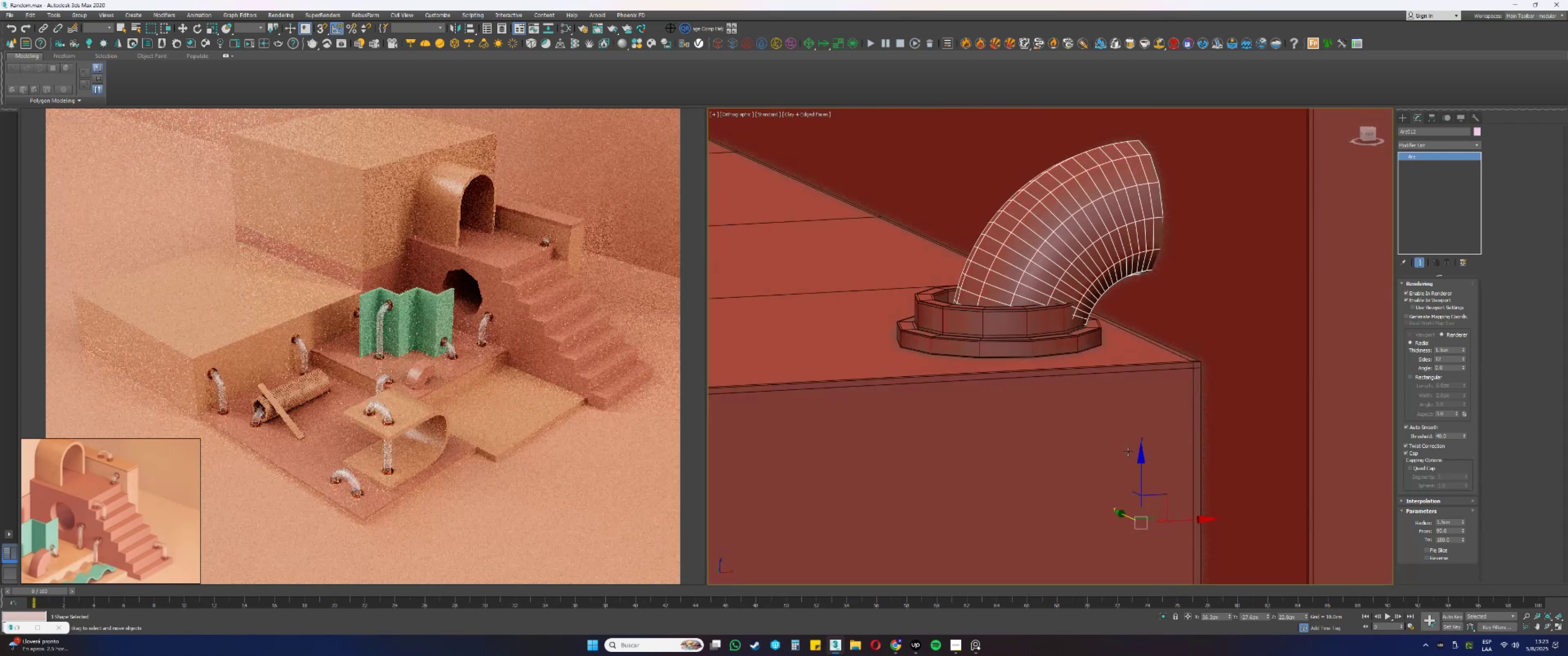 
left_click_drag(start_coordinate=[1141, 462], to_coordinate=[1136, 458])
 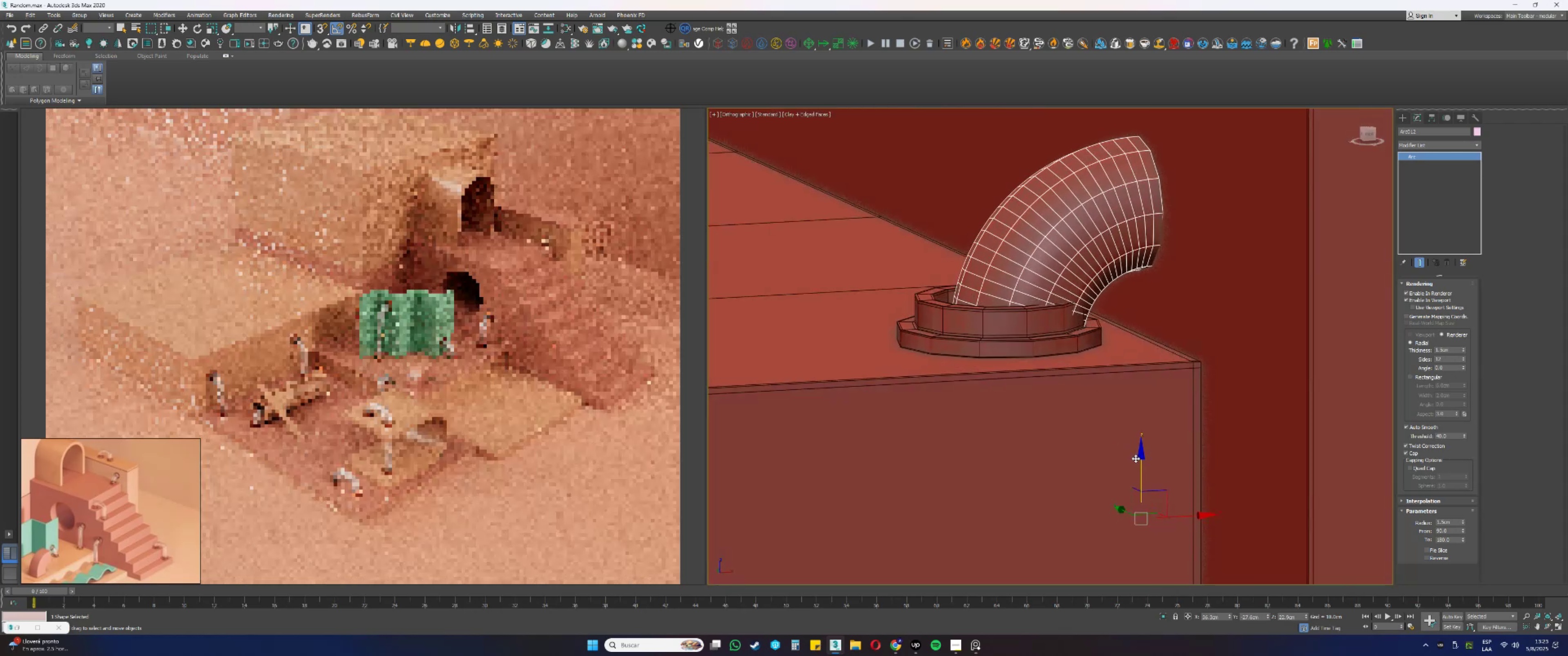 
scroll: coordinate [1093, 336], scroll_direction: up, amount: 1.0
 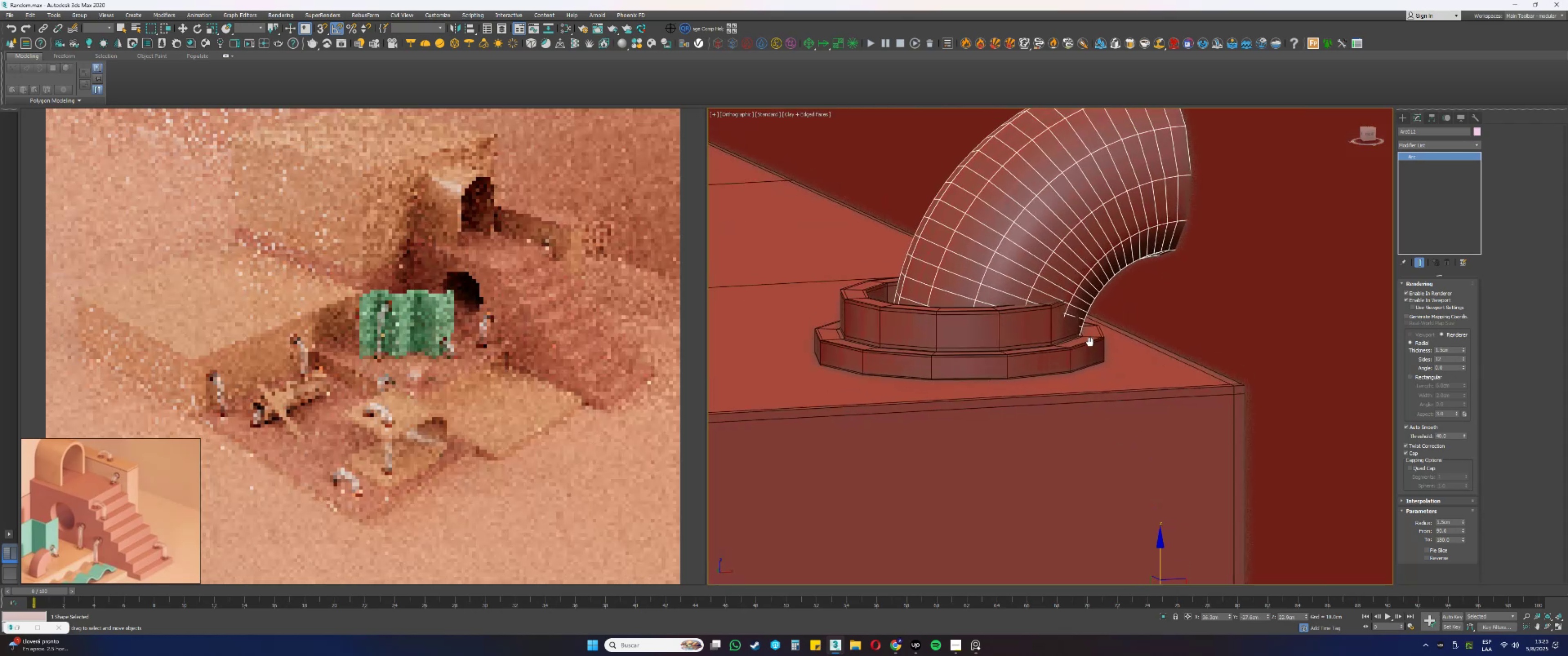 
key(Alt+AltLeft)
 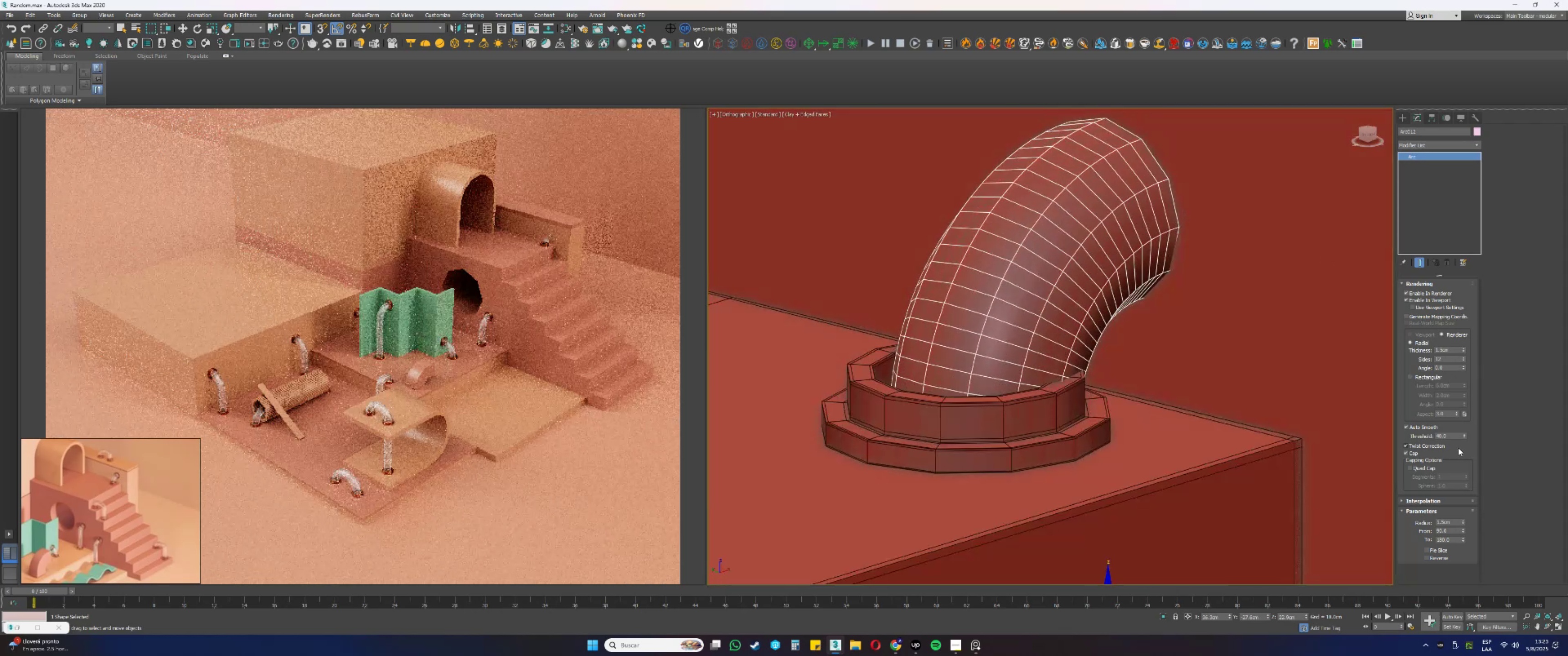 
left_click([1443, 504])
 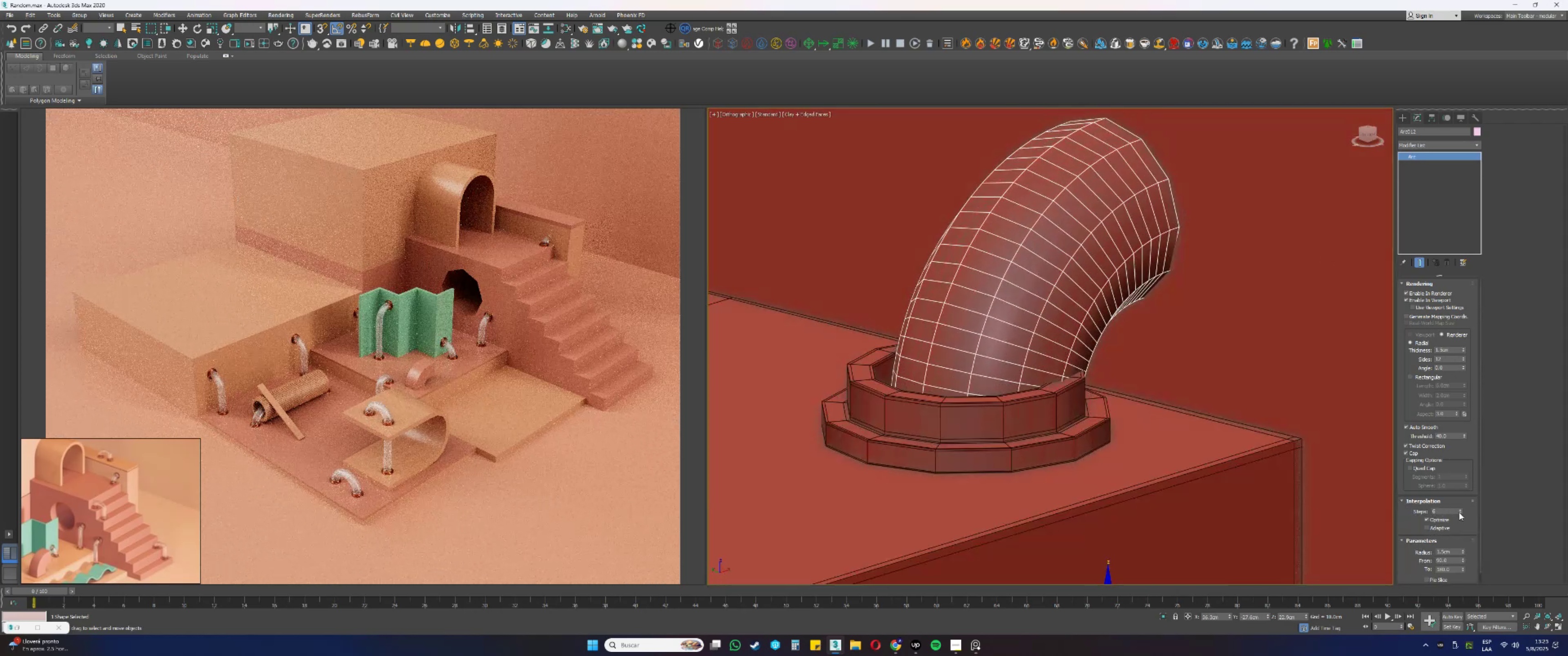 
double_click([1459, 512])
 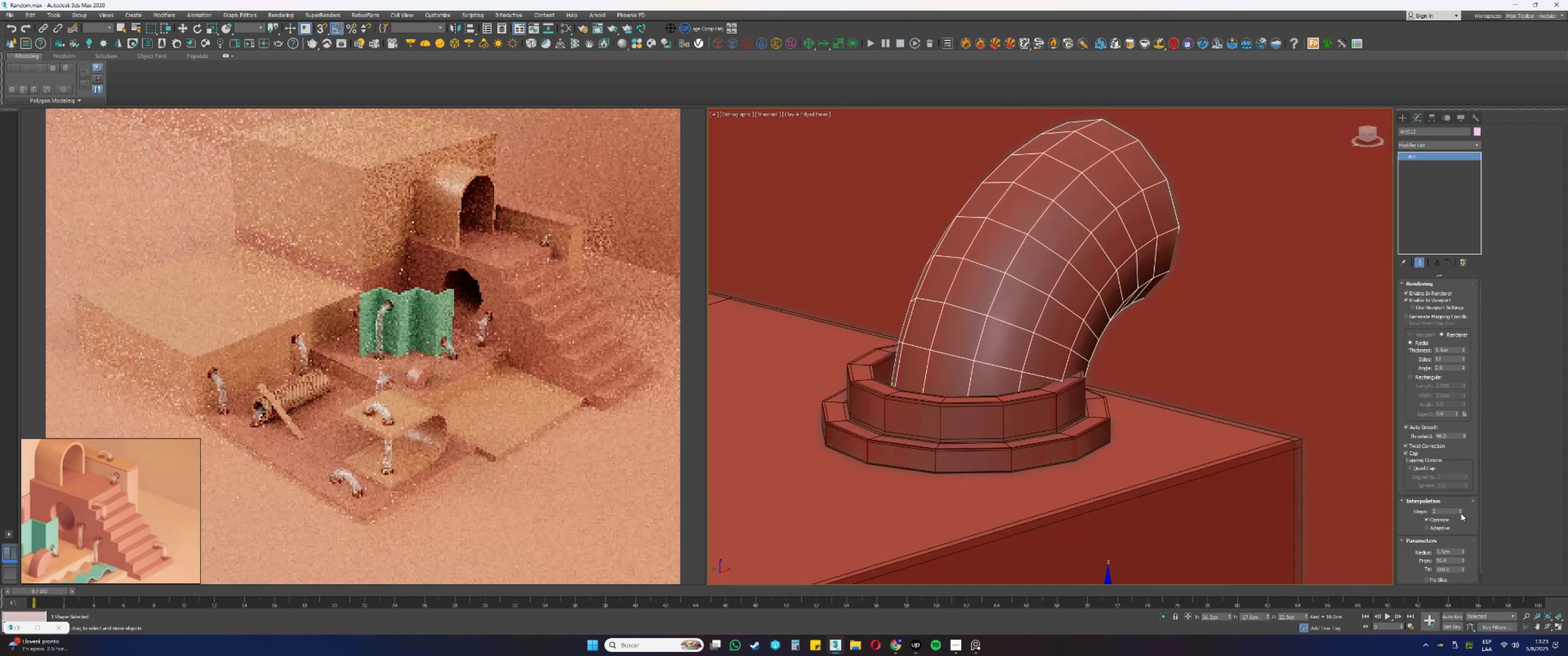 
left_click([1461, 513])
 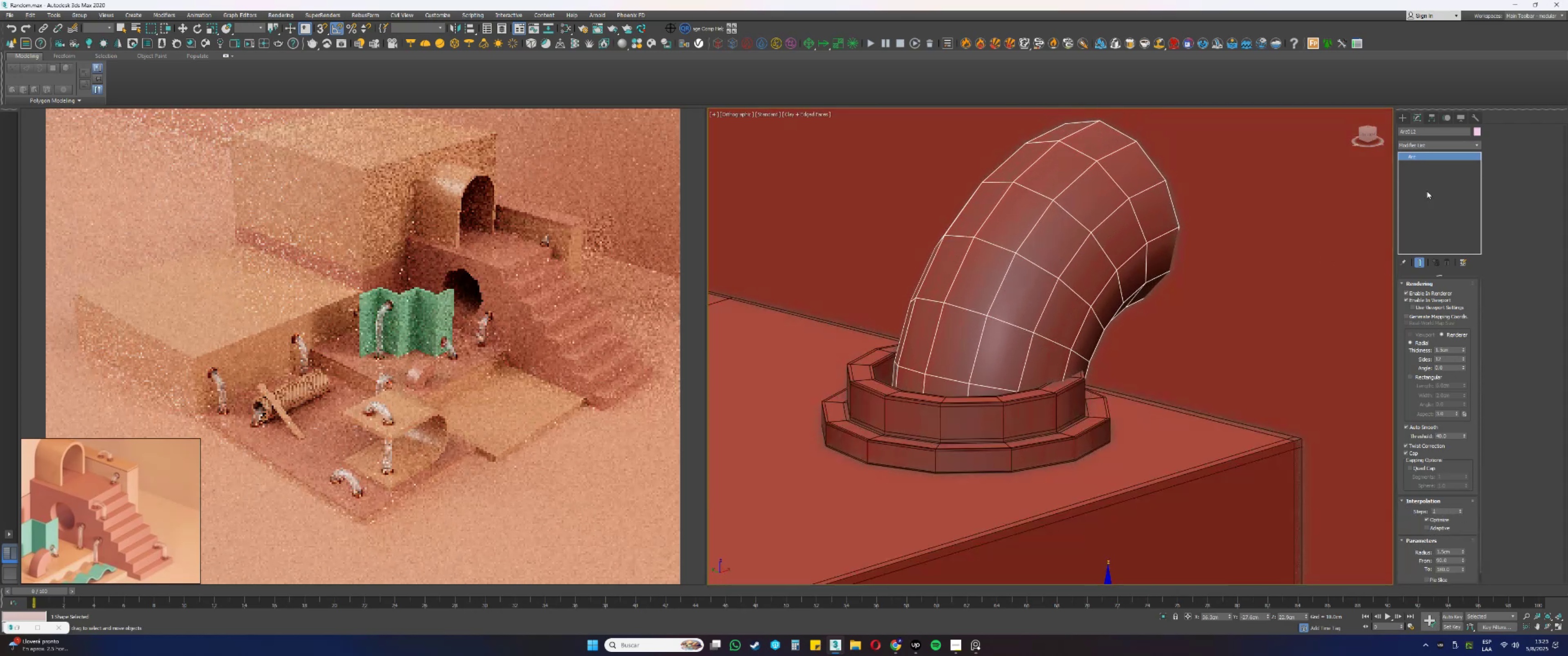 
left_click([1408, 149])
 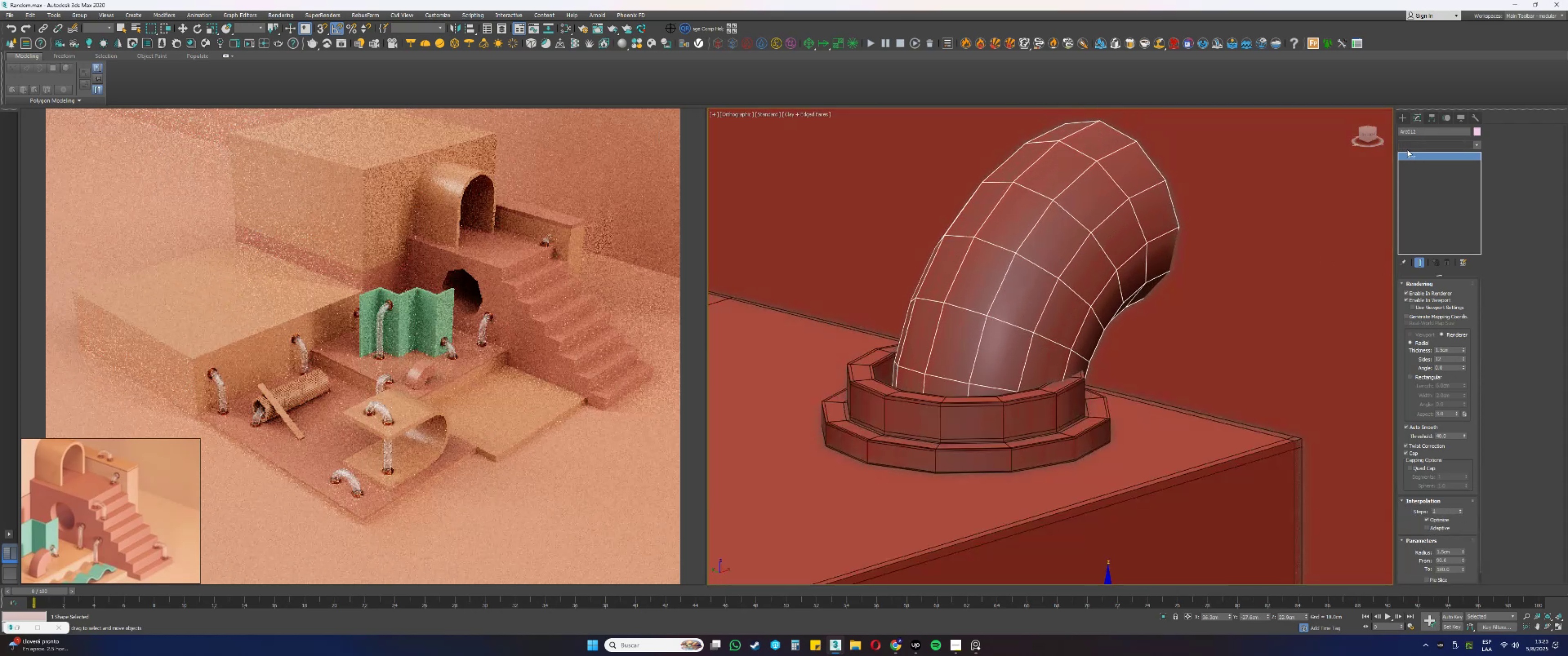 
key(E)
 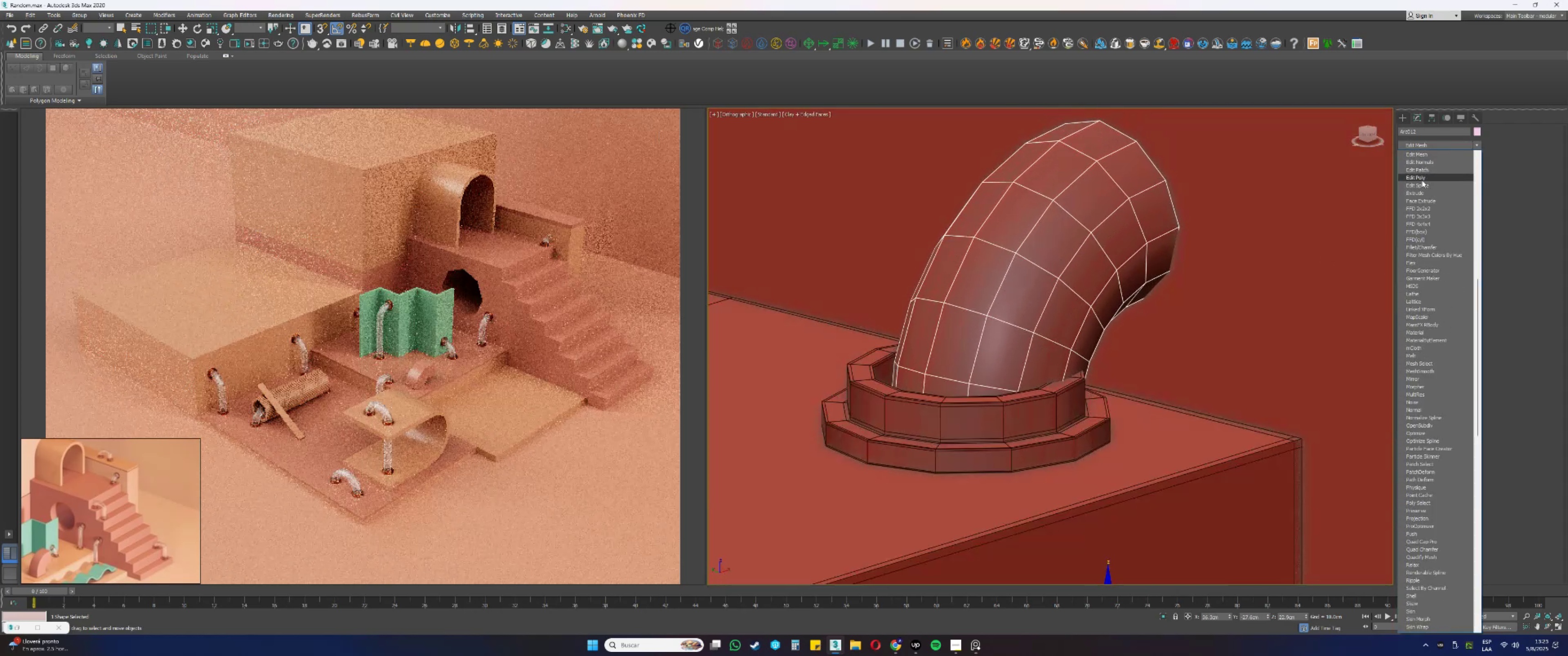 
left_click([1417, 176])
 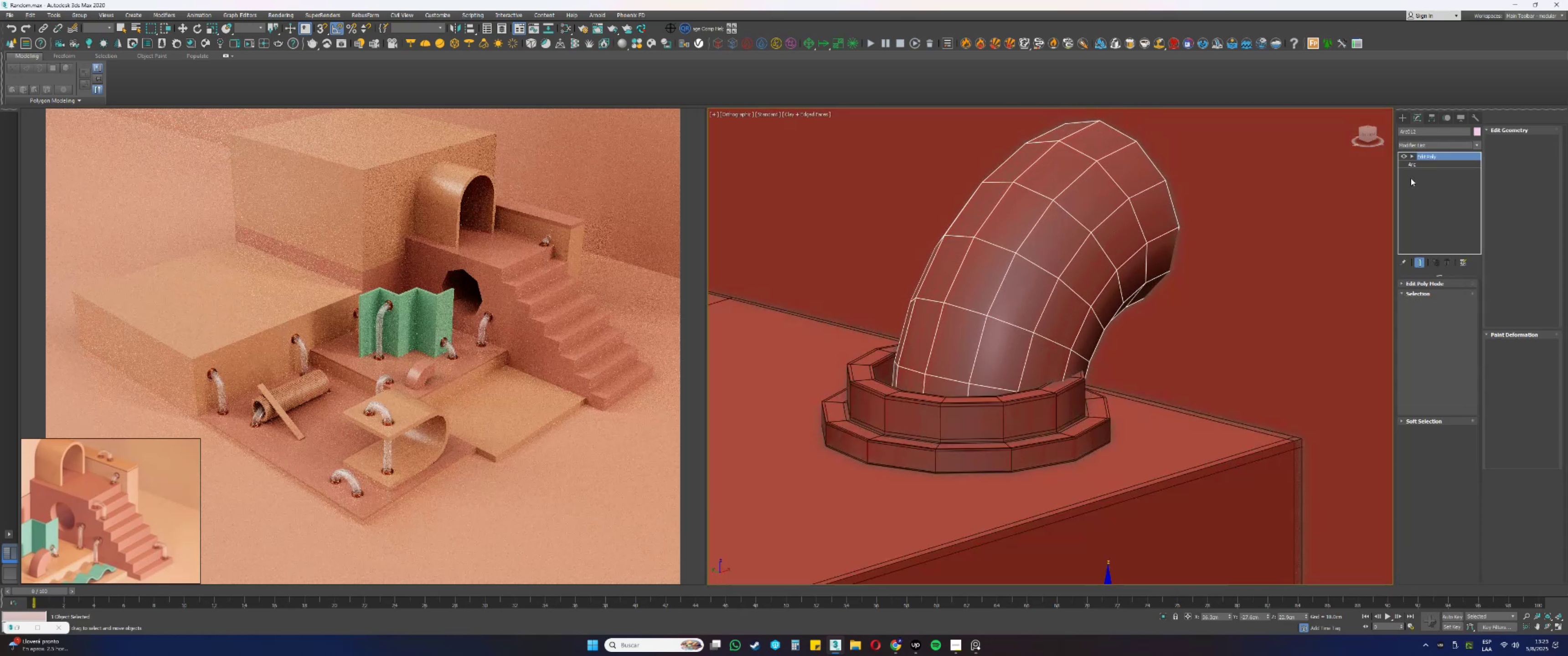 
scroll: coordinate [1109, 328], scroll_direction: down, amount: 2.0
 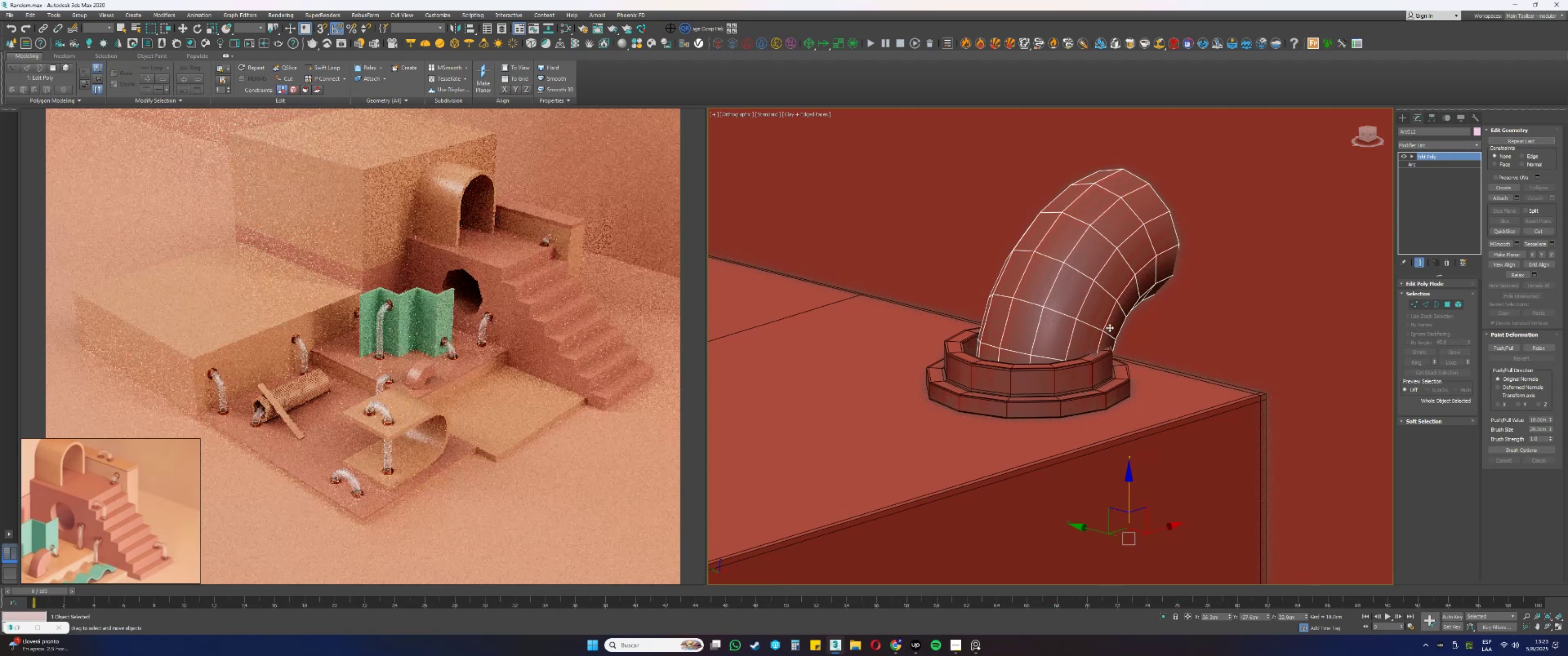 
key(4)
 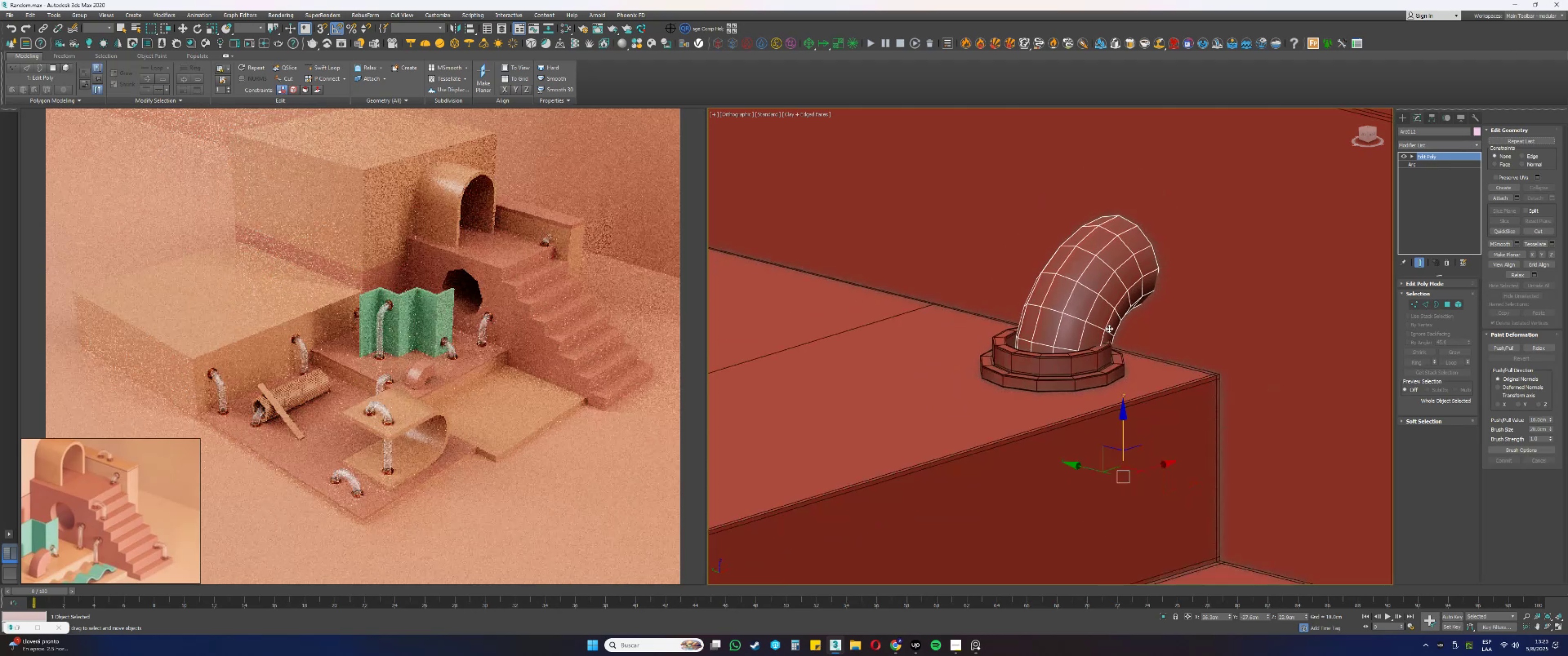 
key(Alt+AltLeft)
 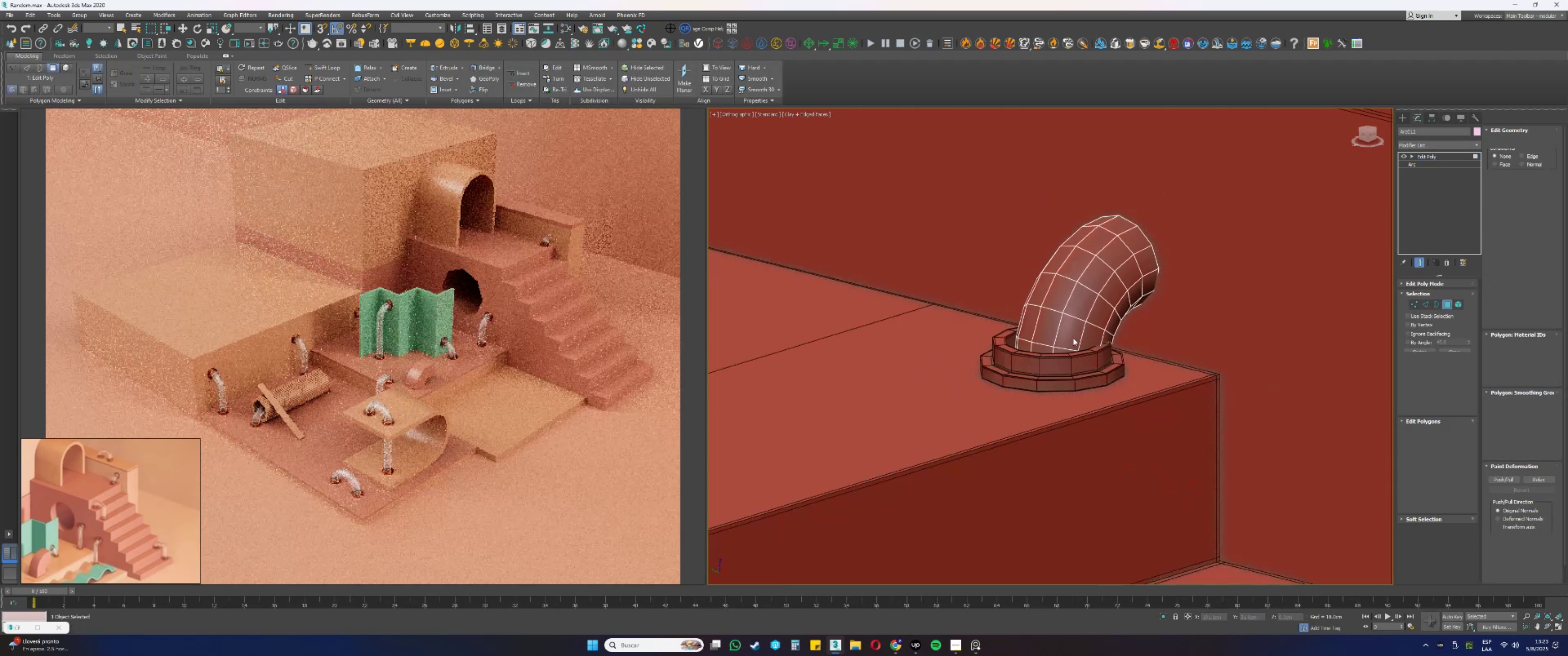 
key(F3)
 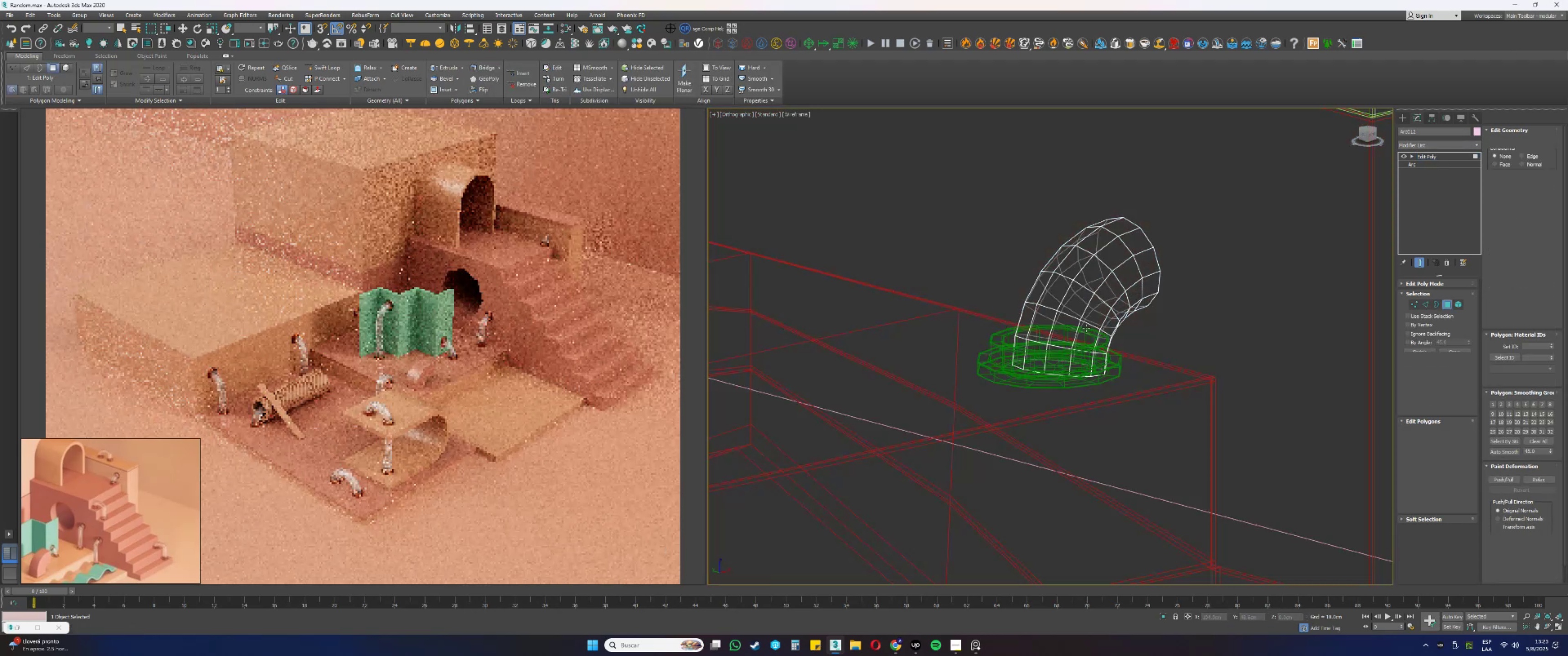 
hold_key(key=AltLeft, duration=0.31)
 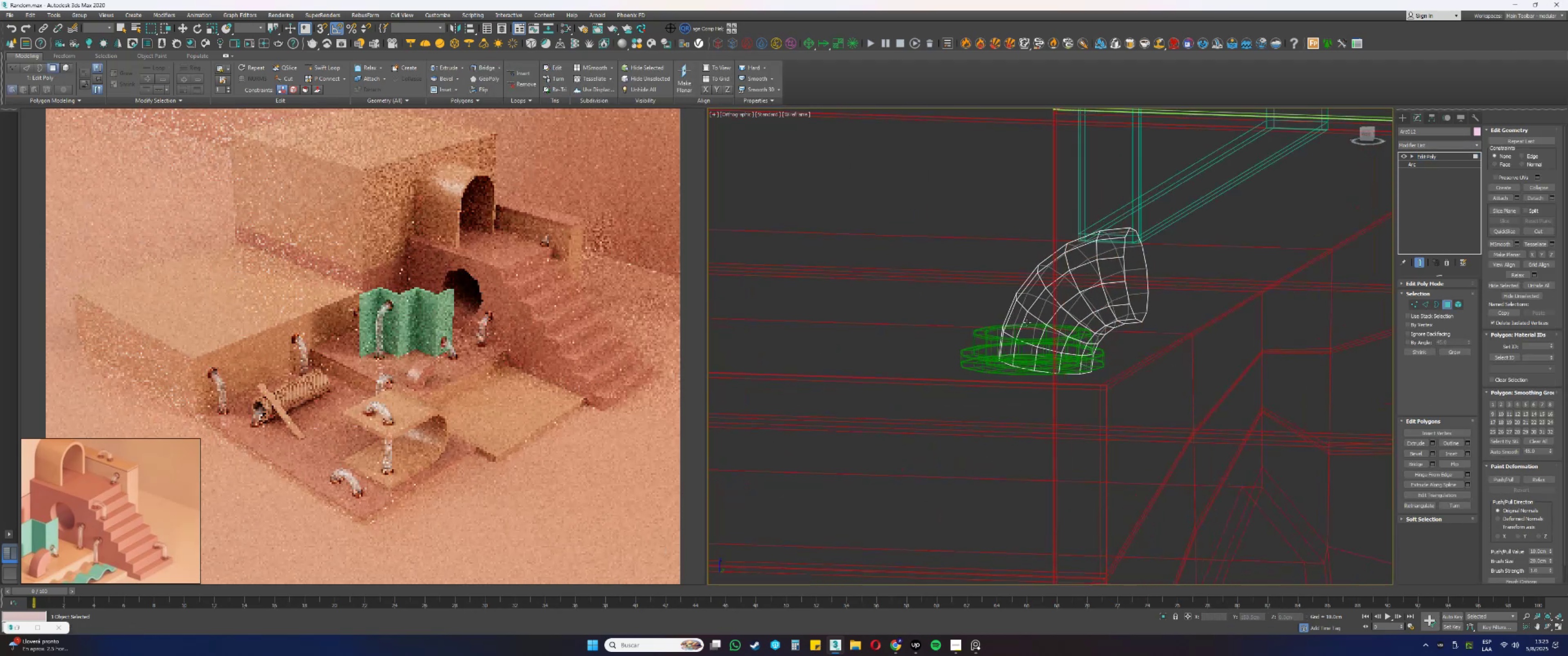 
key(Alt+AltLeft)
 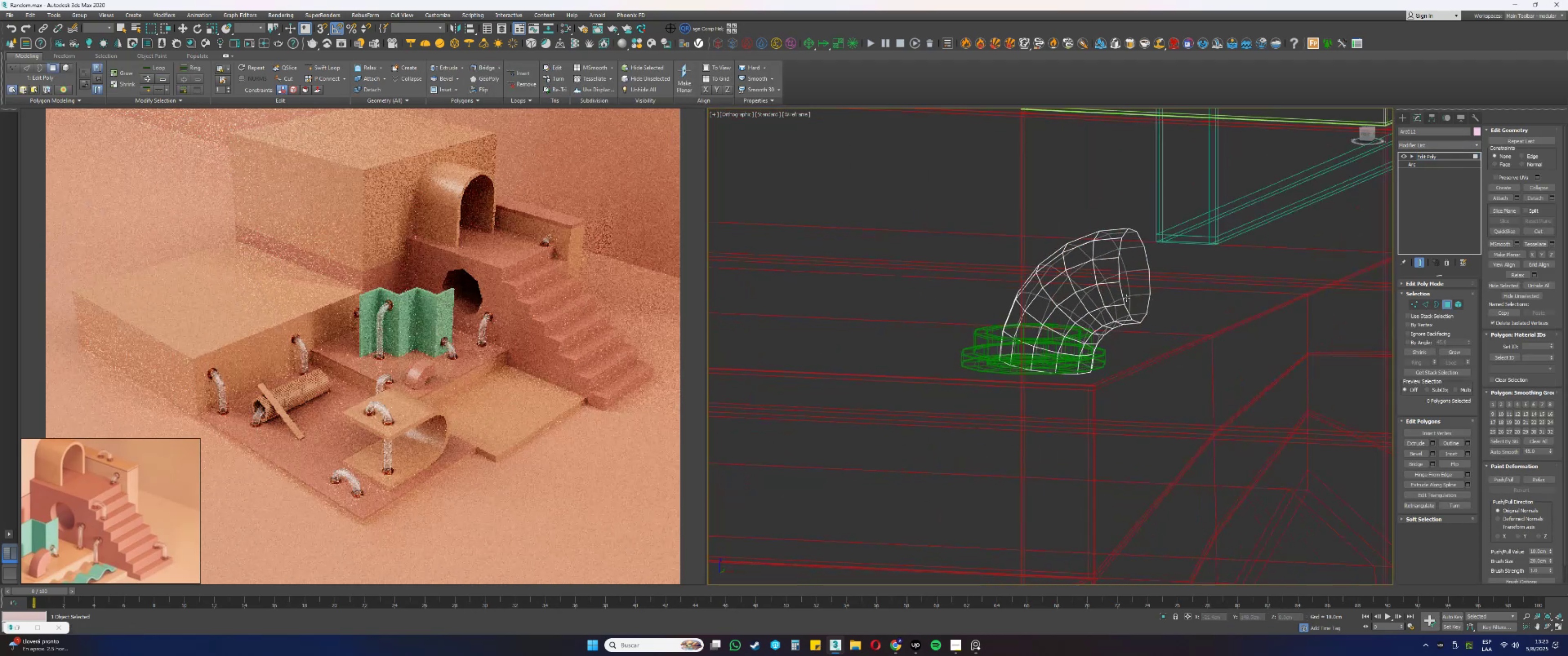 
left_click([1136, 291])
 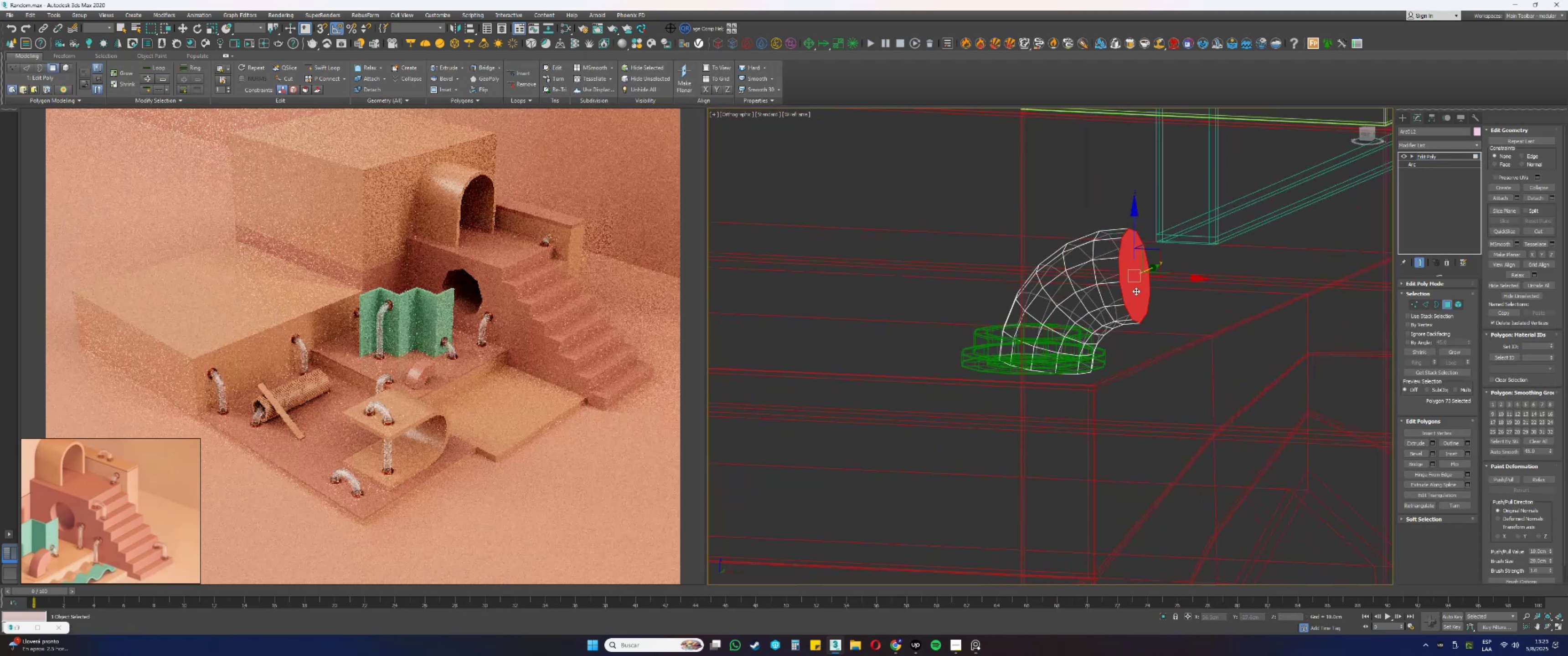 
hold_key(key=AltLeft, duration=0.34)
 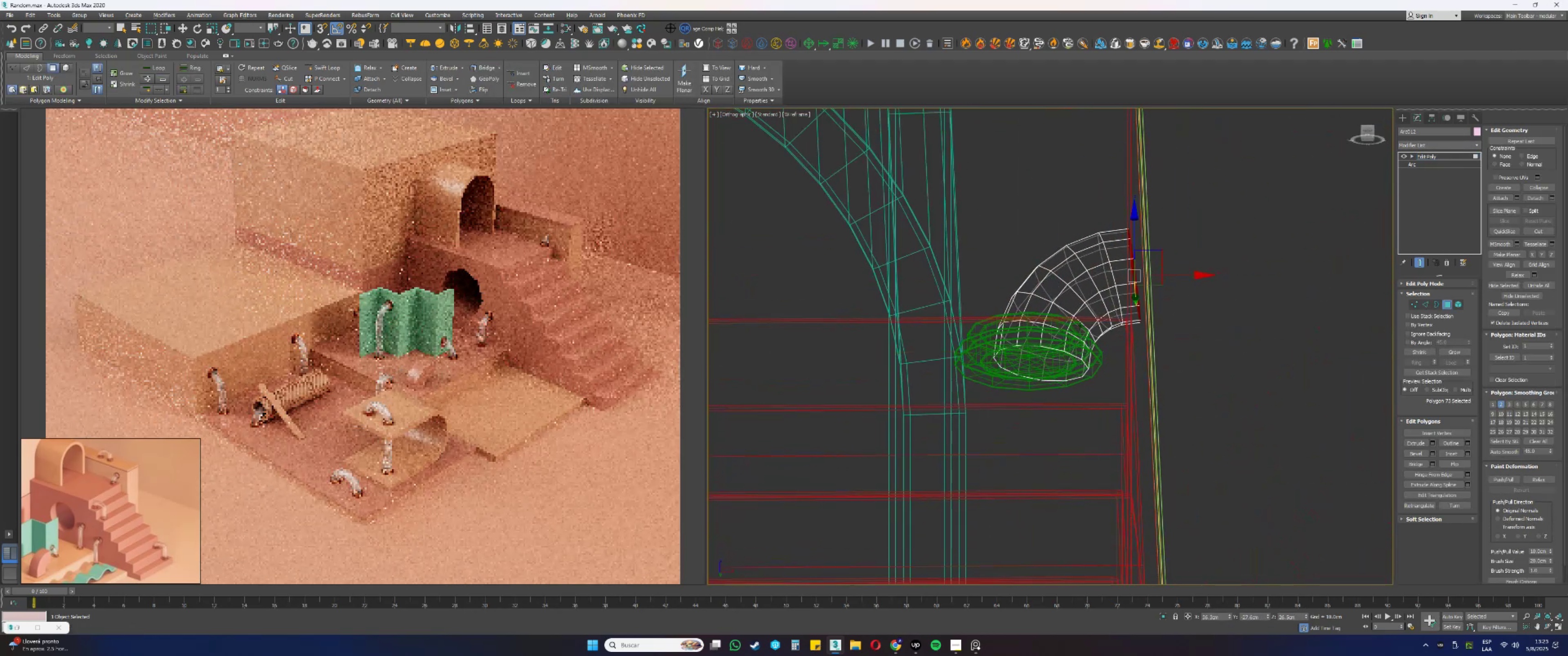 
key(Control+ControlLeft)
 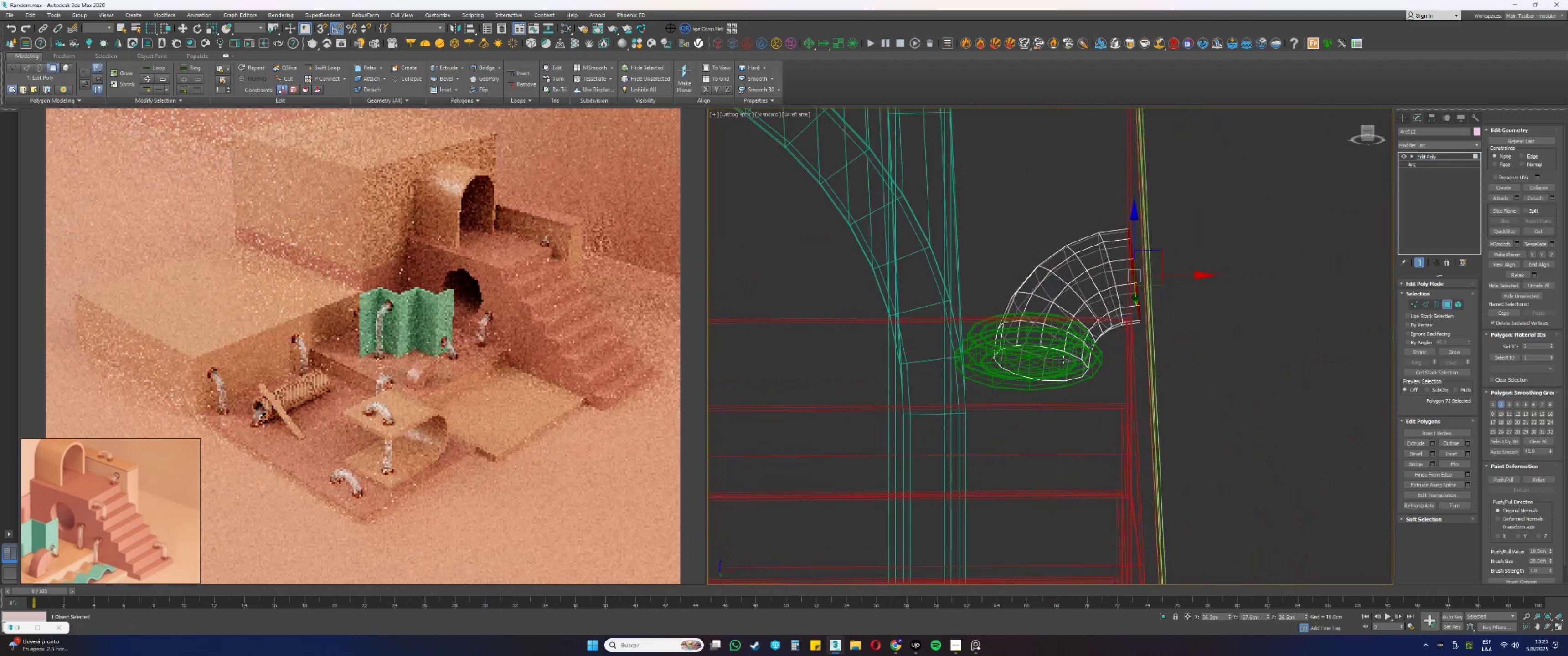 
left_click([1063, 360])
 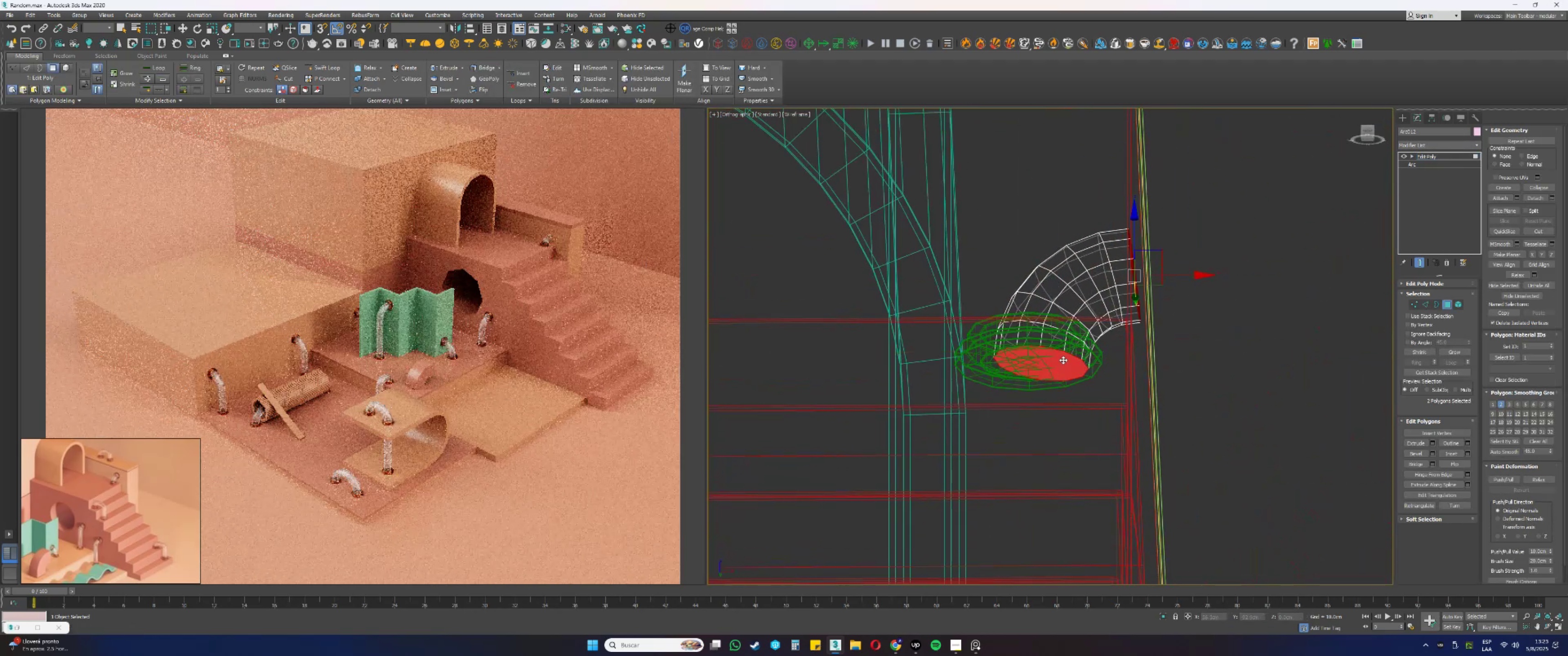 
key(Alt+AltLeft)
 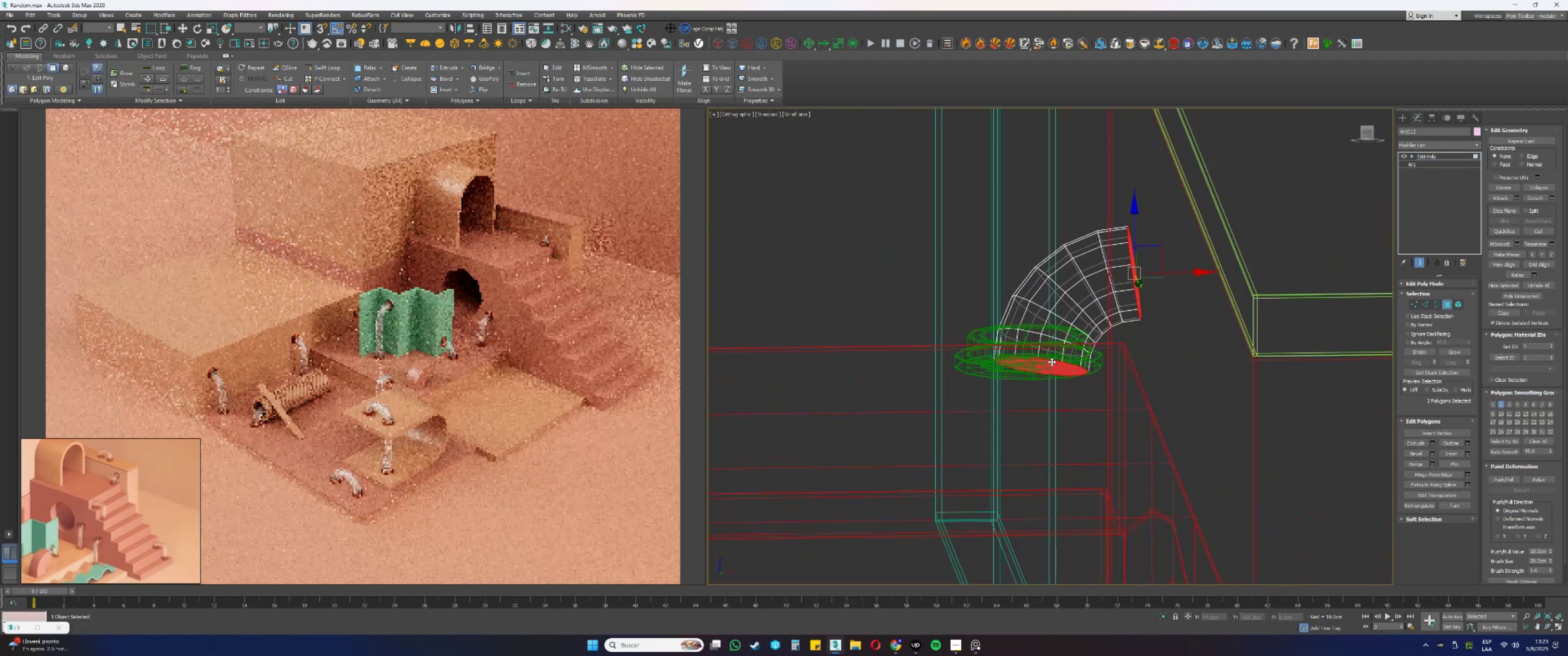 
key(Delete)
 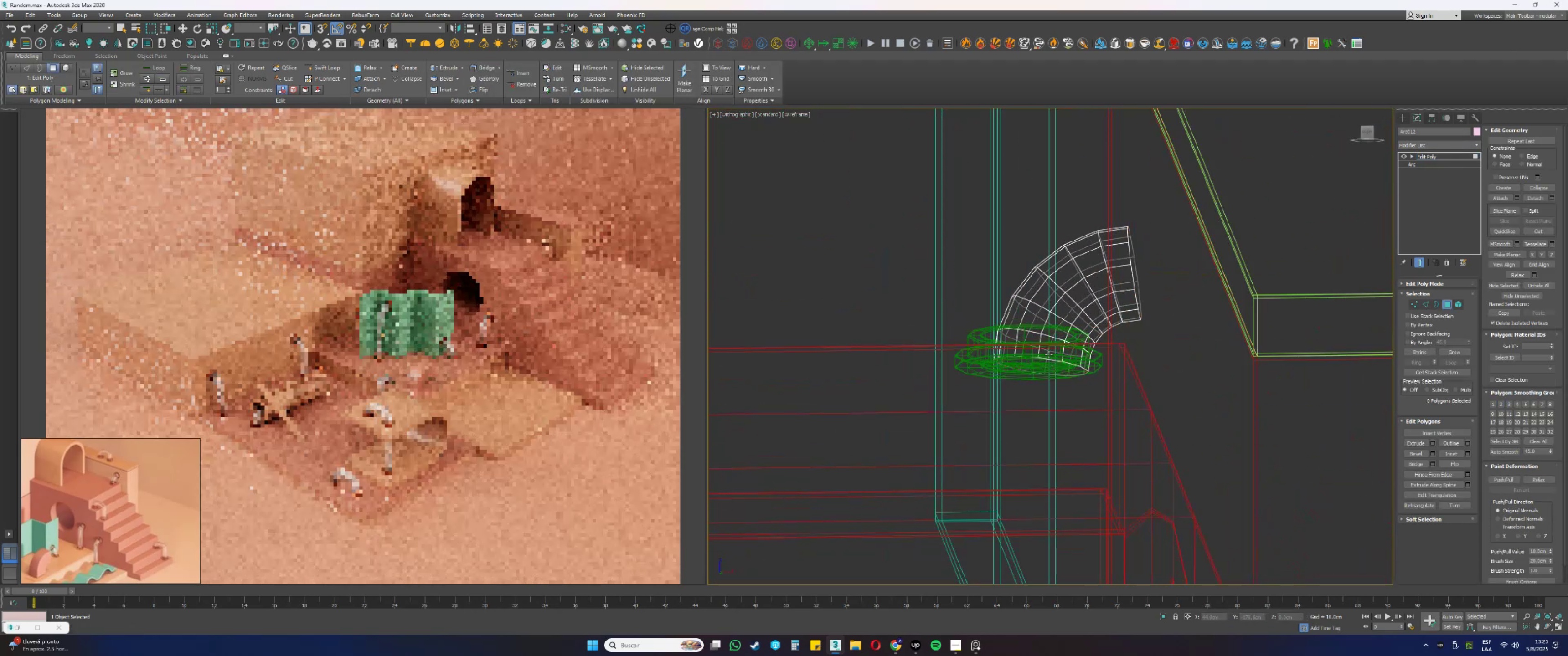 
hold_key(key=AltLeft, duration=0.3)
 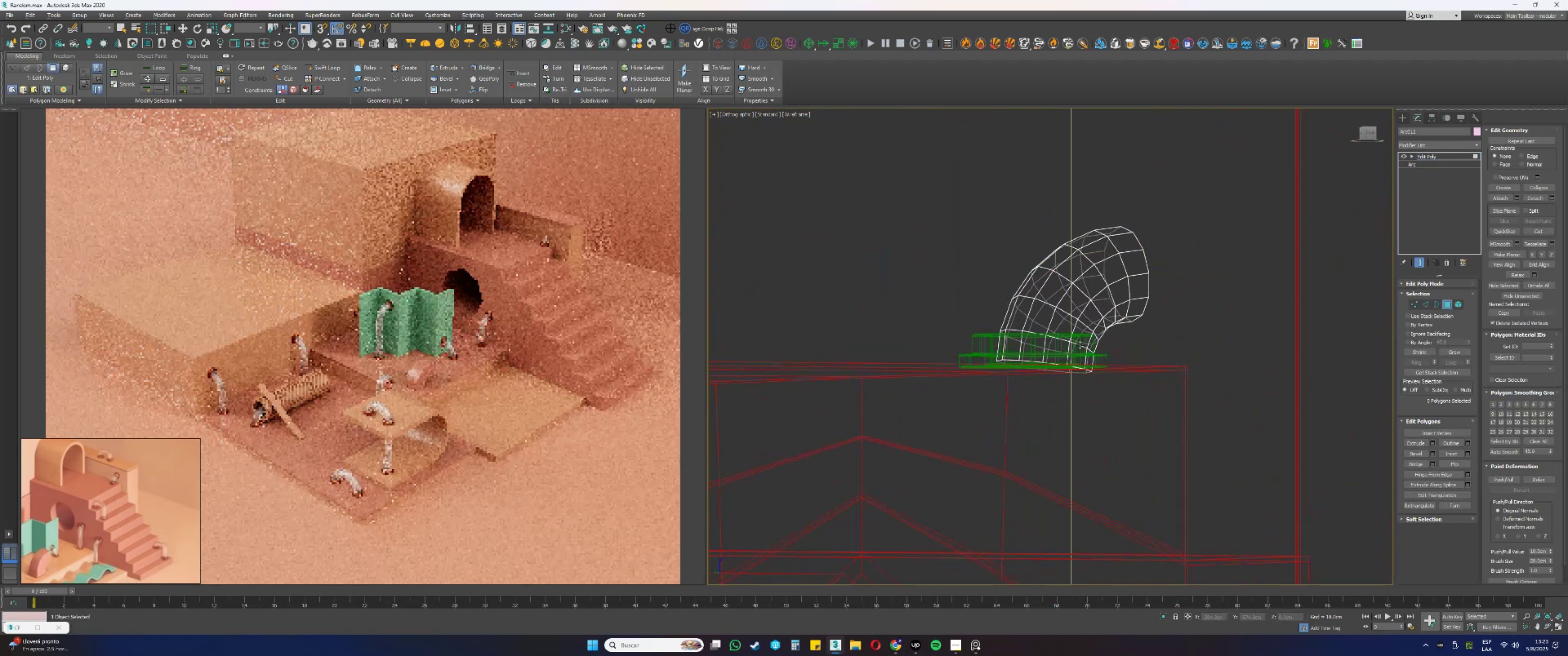 
key(3)
 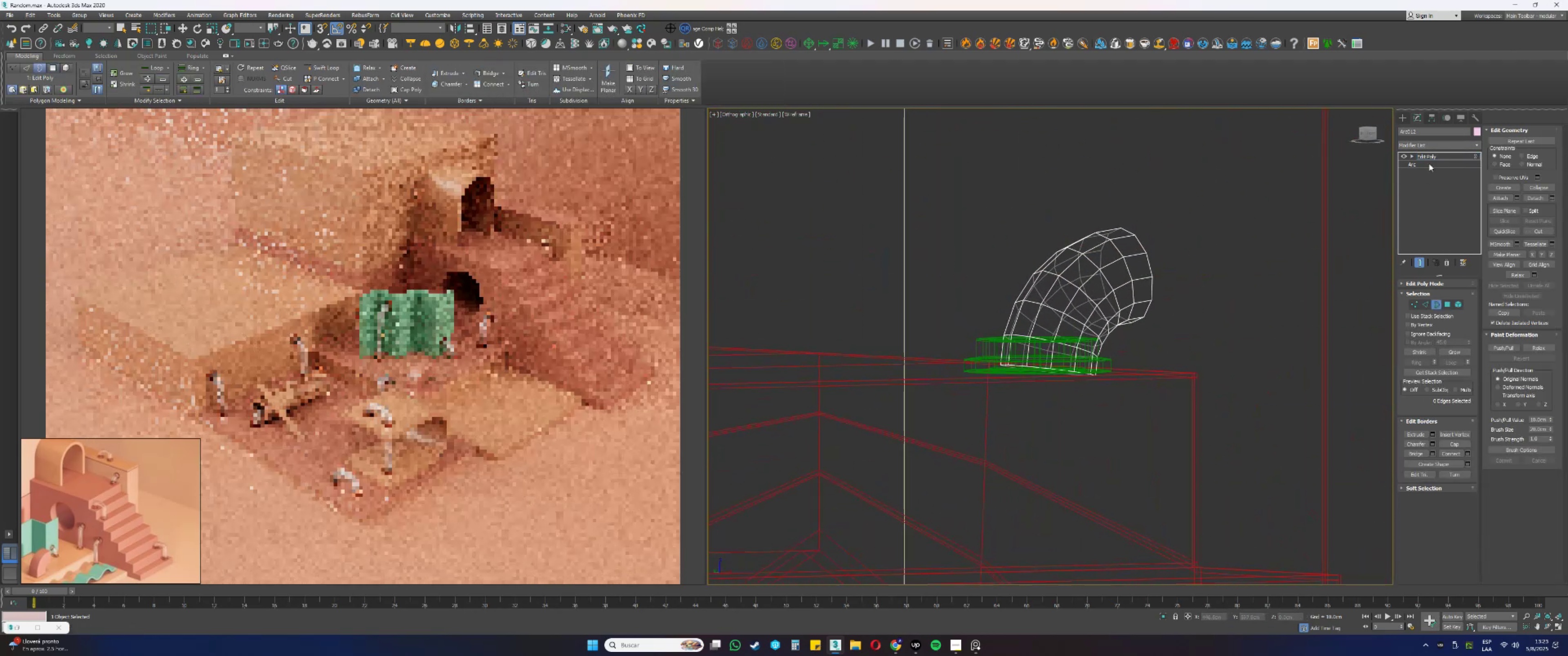 
left_click([1421, 145])
 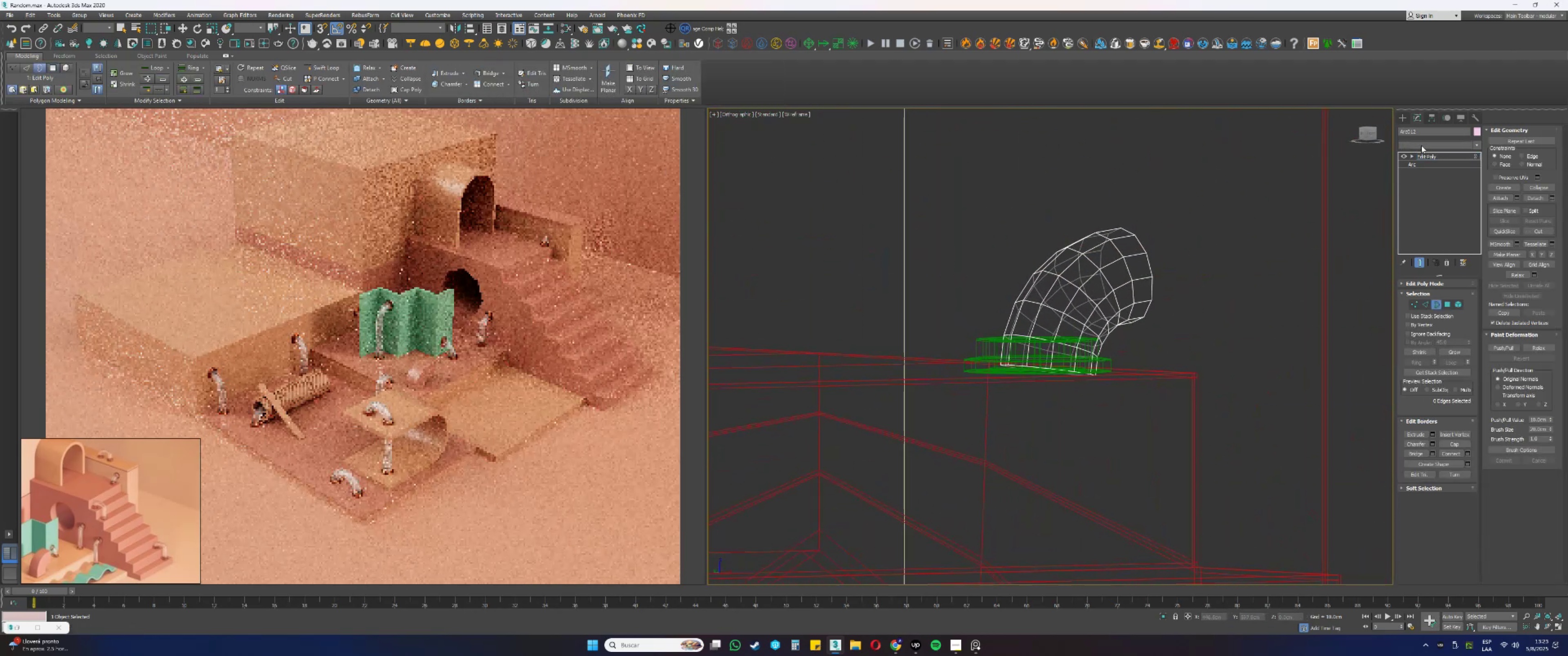 
type(sssss)
 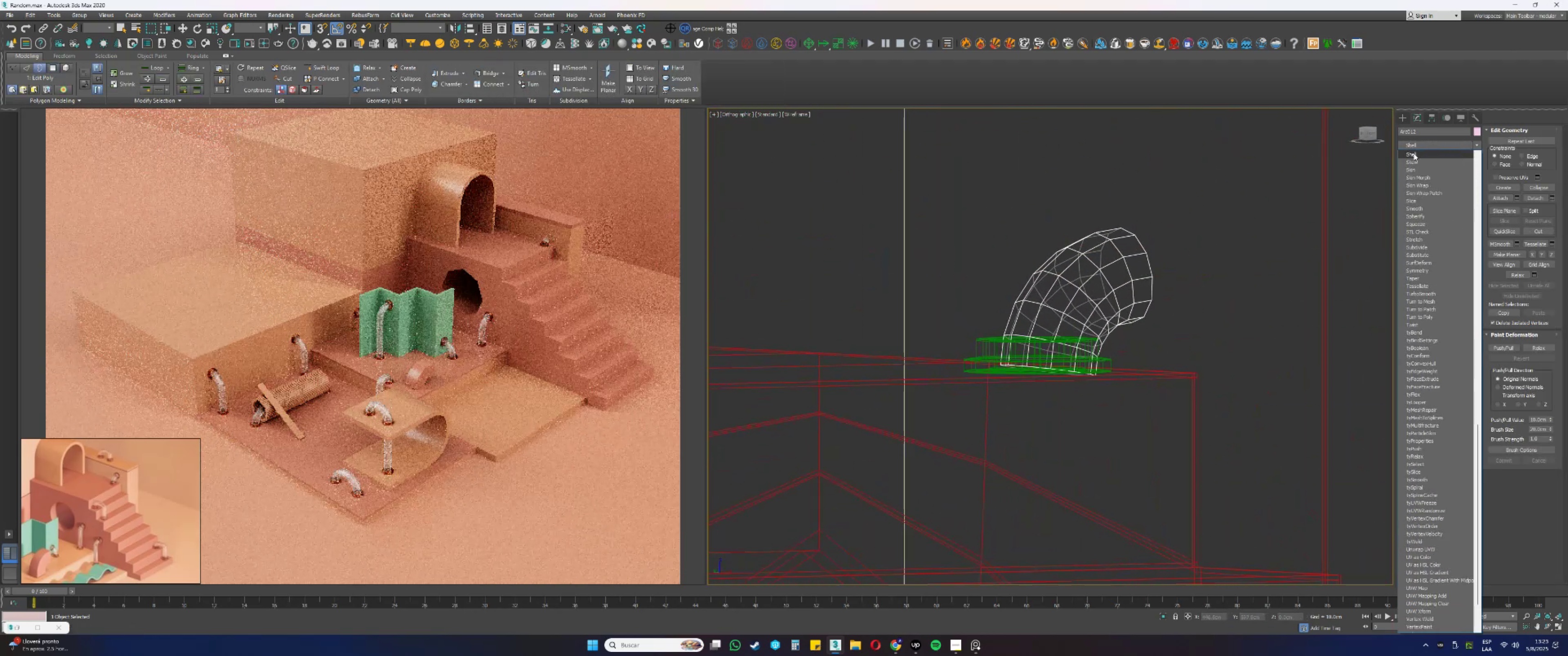 
left_click([1416, 155])
 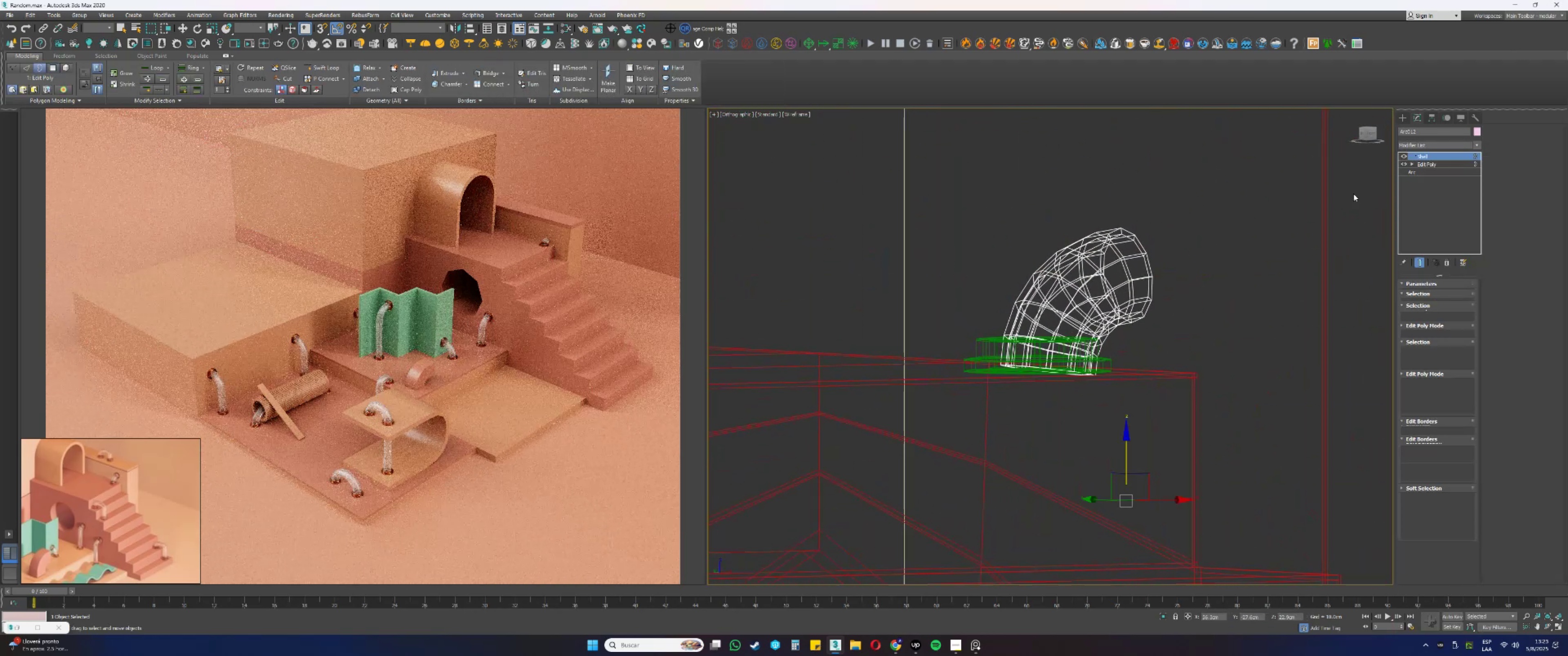 
key(Alt+AltLeft)
 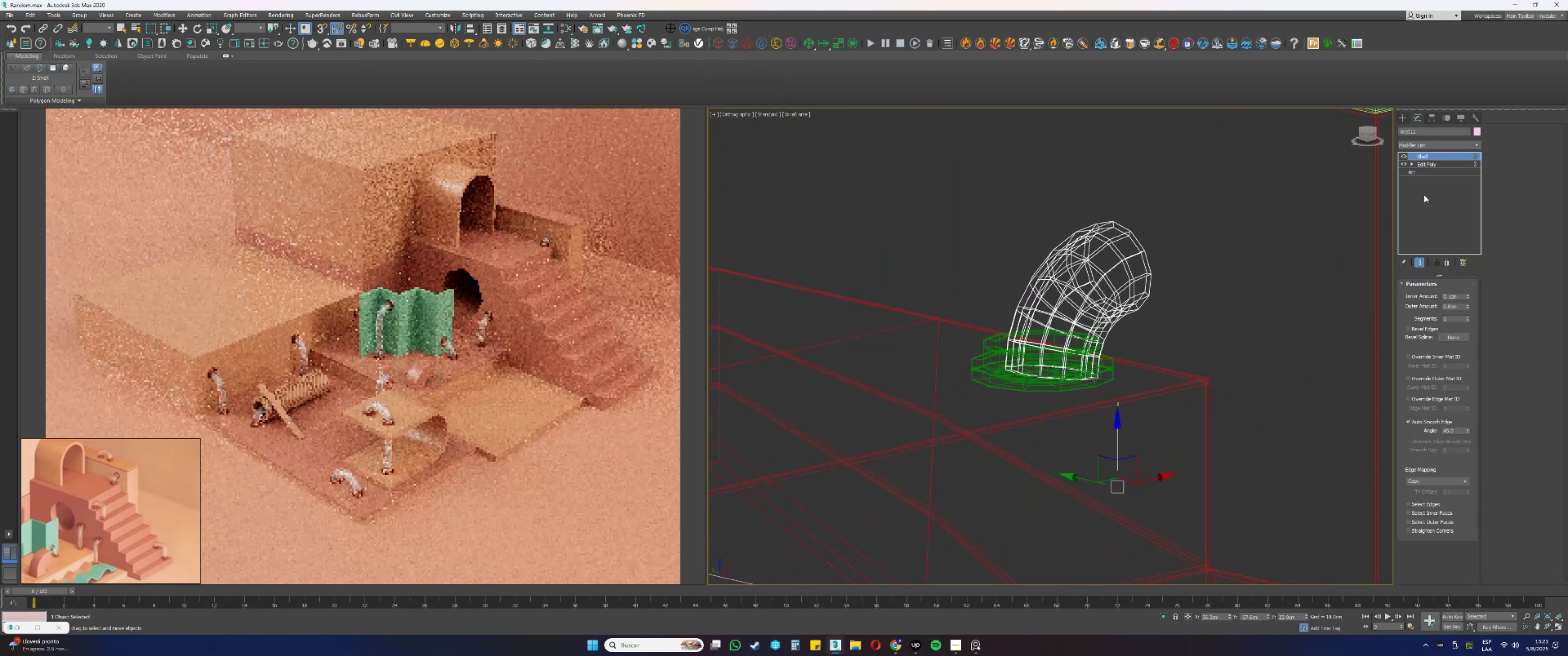 
key(F3)
 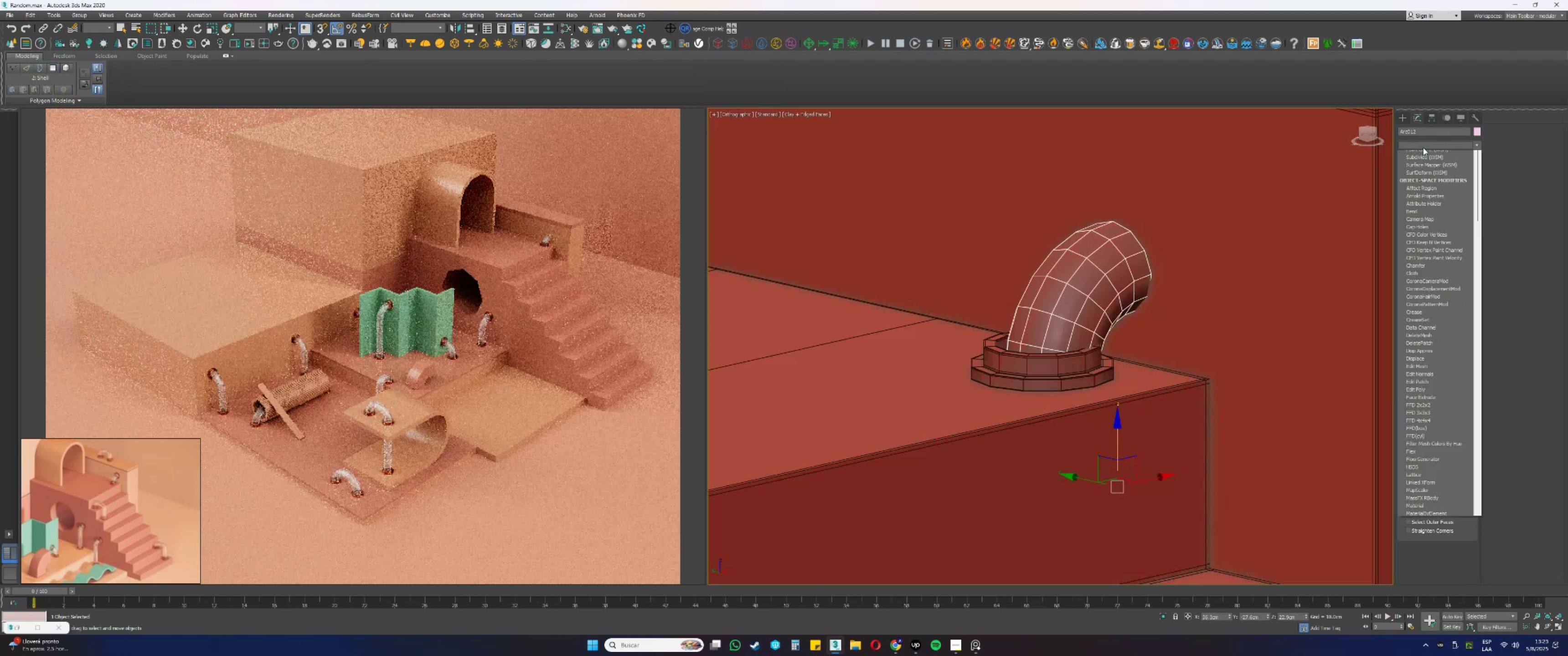 
key(Escape)
 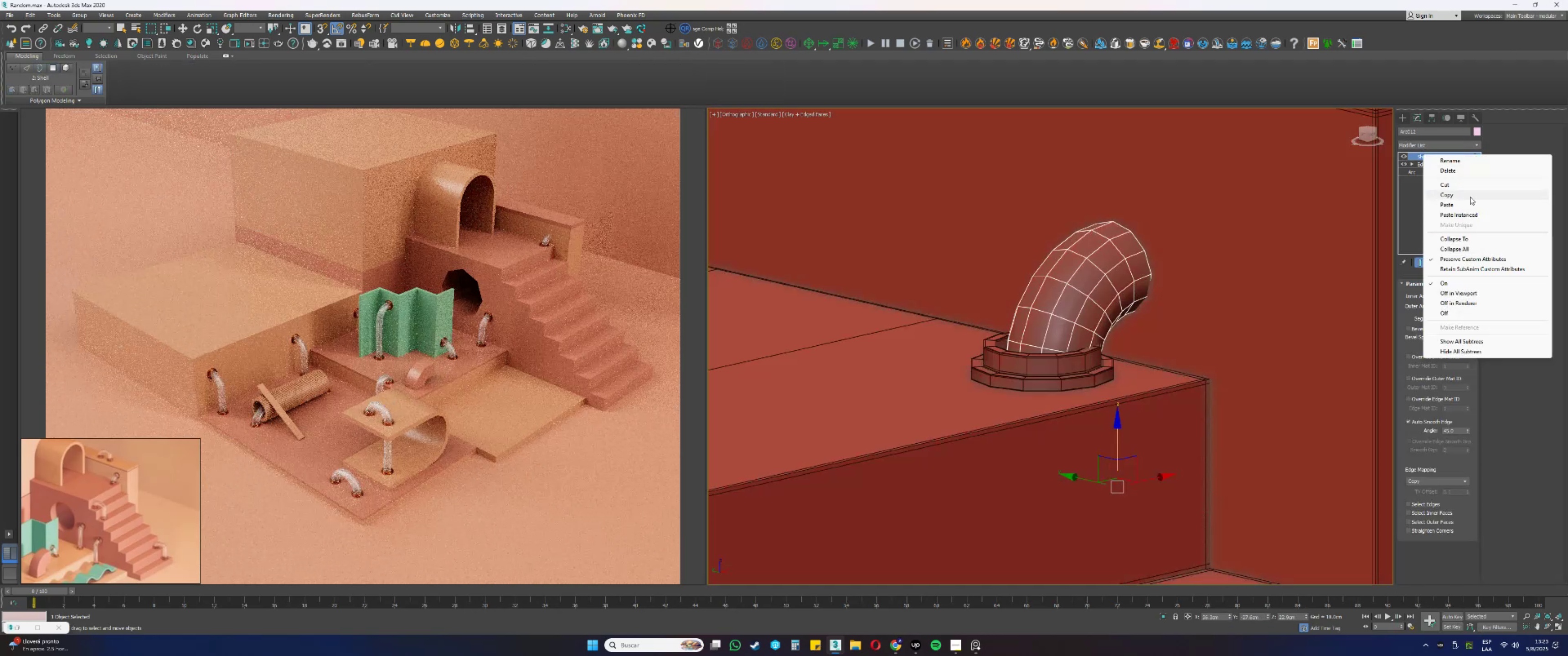 
left_click([1459, 212])
 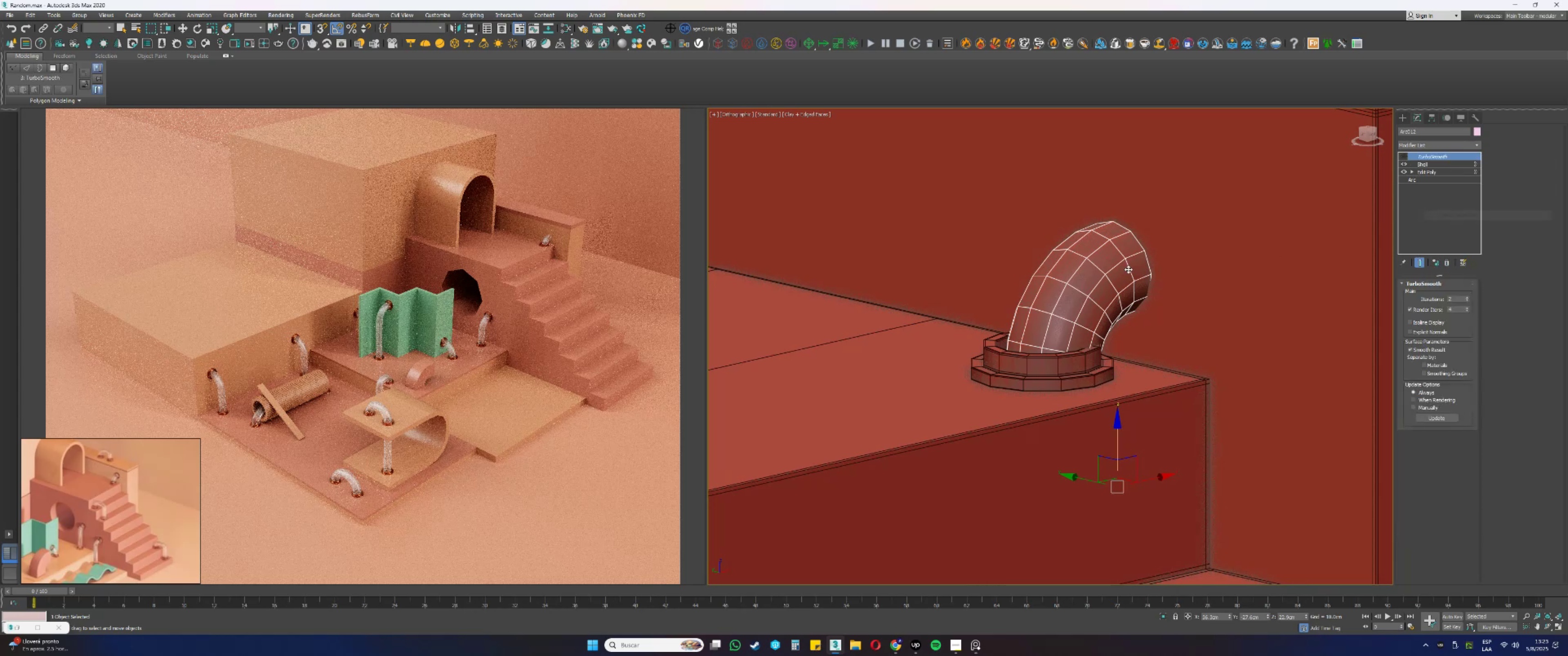 
scroll: coordinate [1131, 270], scroll_direction: down, amount: 7.0
 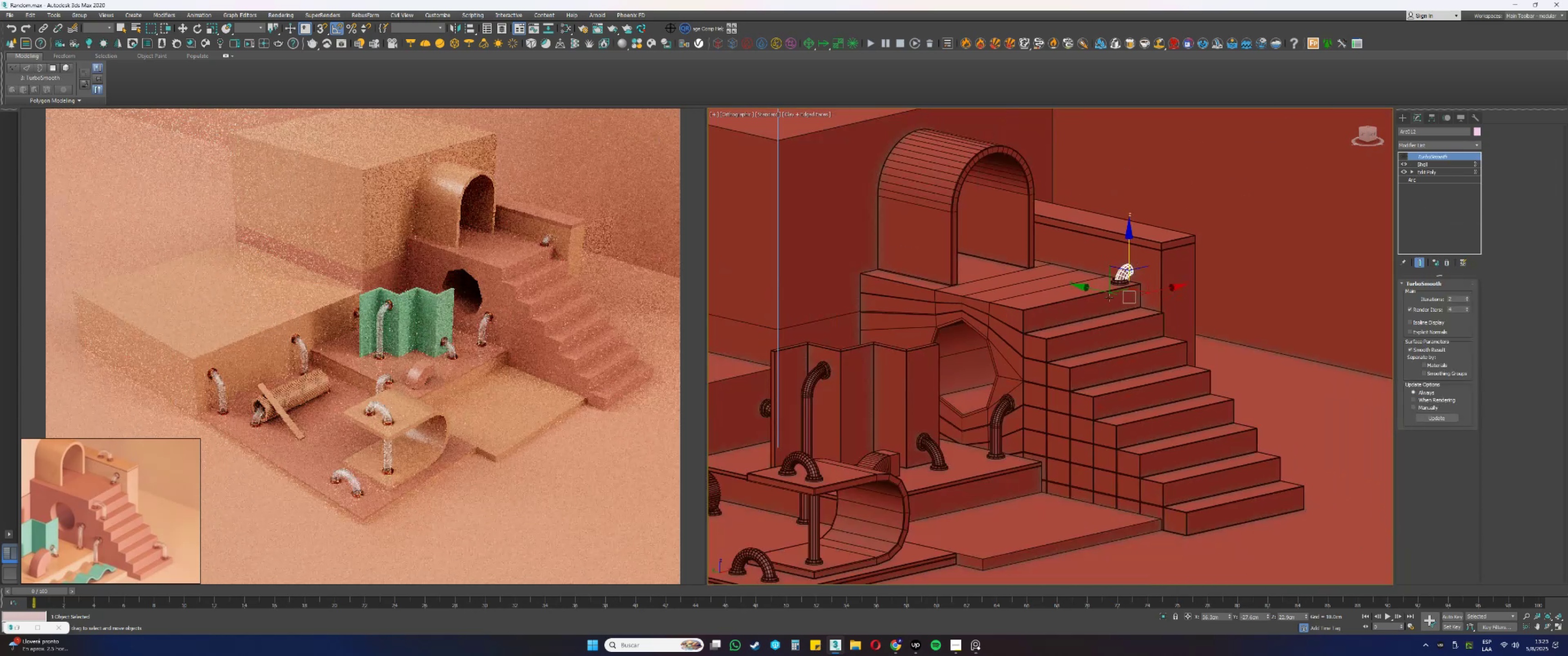 
scroll: coordinate [1139, 256], scroll_direction: up, amount: 3.0
 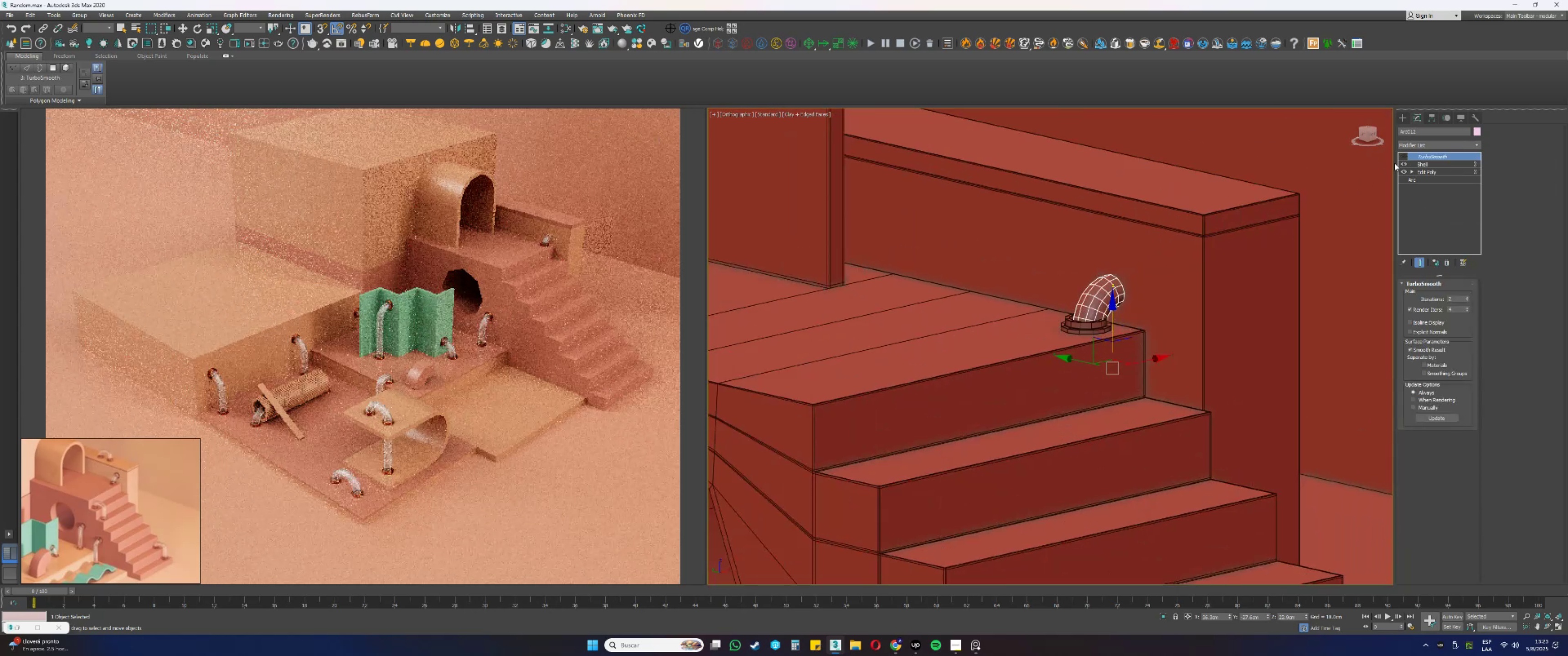 
left_click([1406, 155])
 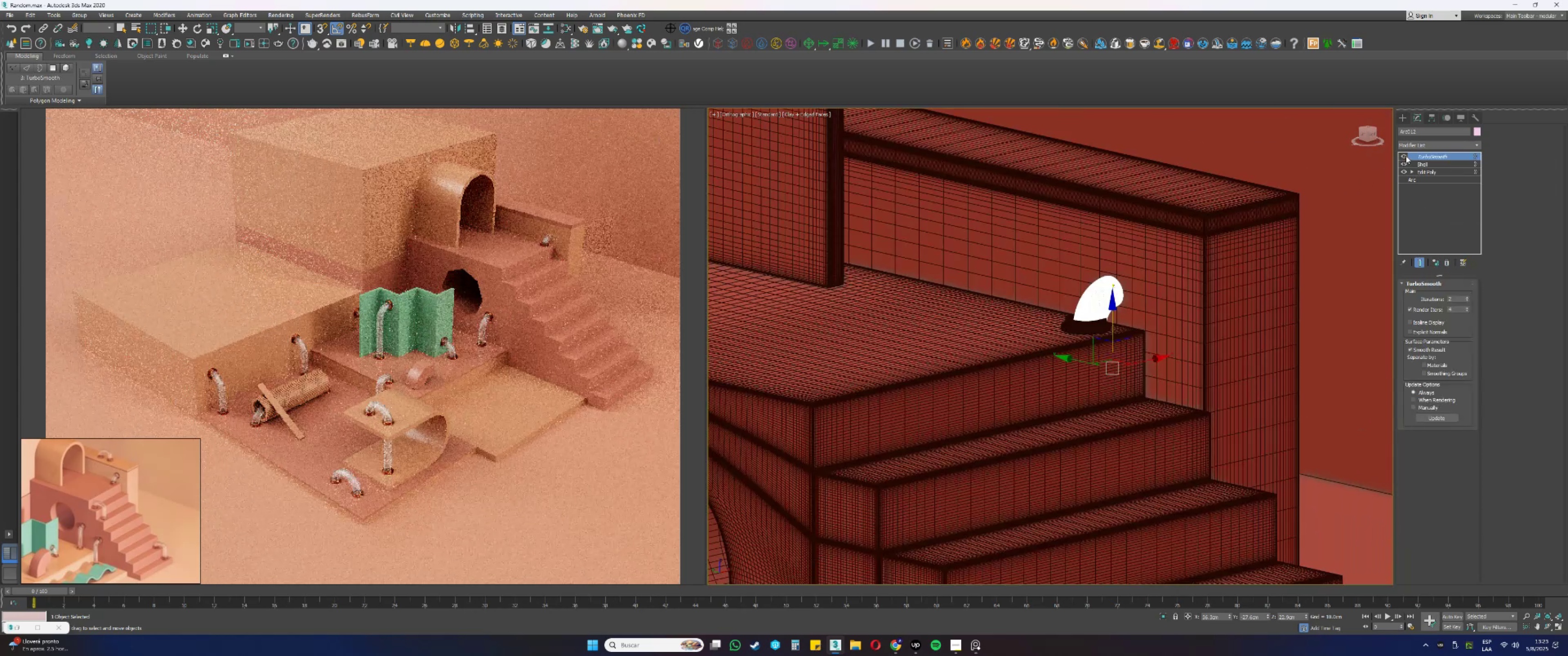 
double_click([1406, 155])
 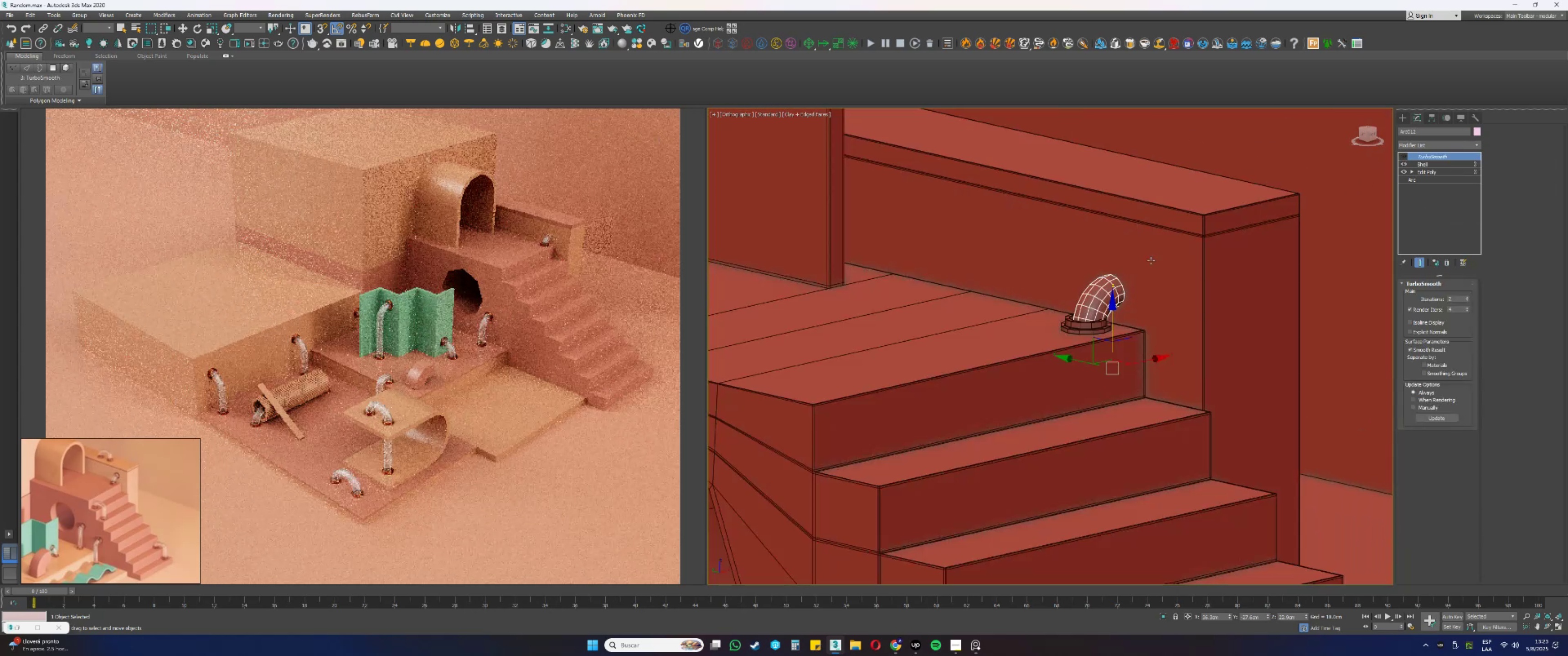 
scroll: coordinate [1126, 313], scroll_direction: up, amount: 5.0
 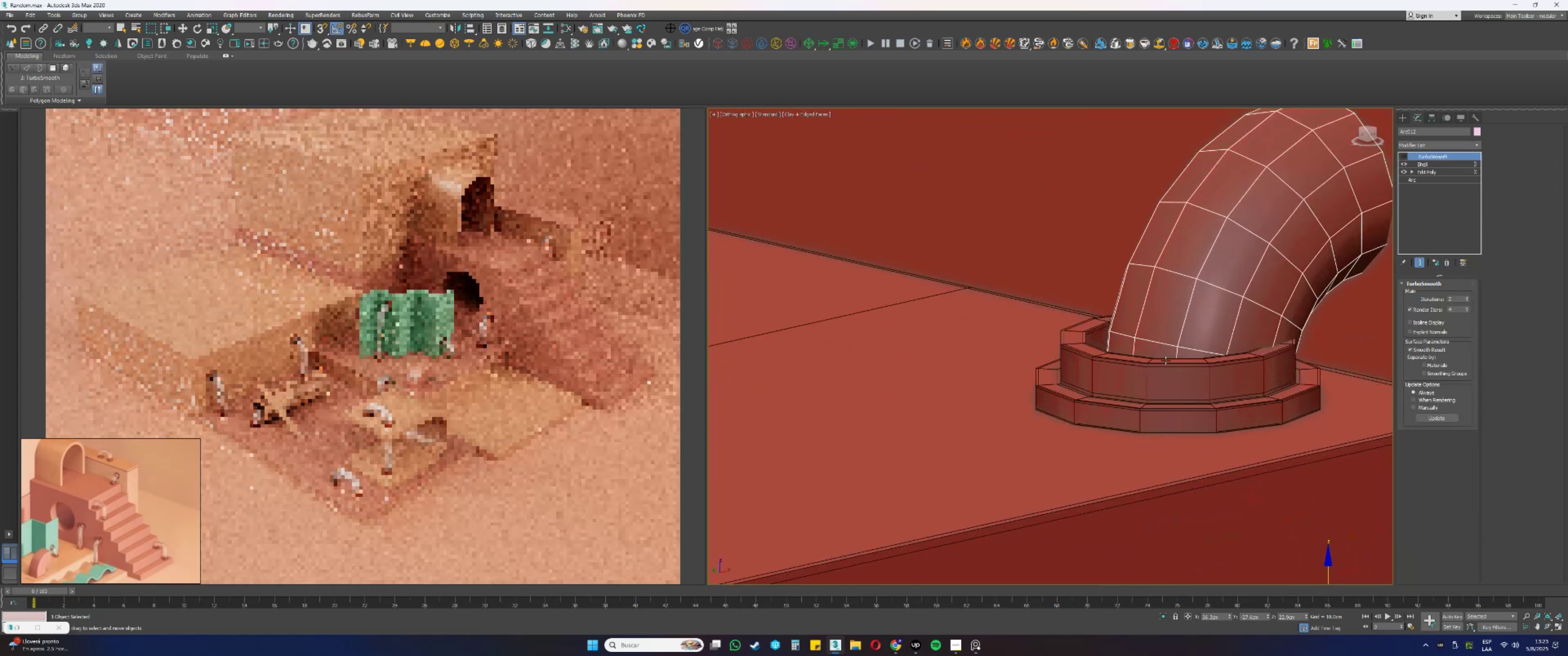 
left_click([1166, 360])
 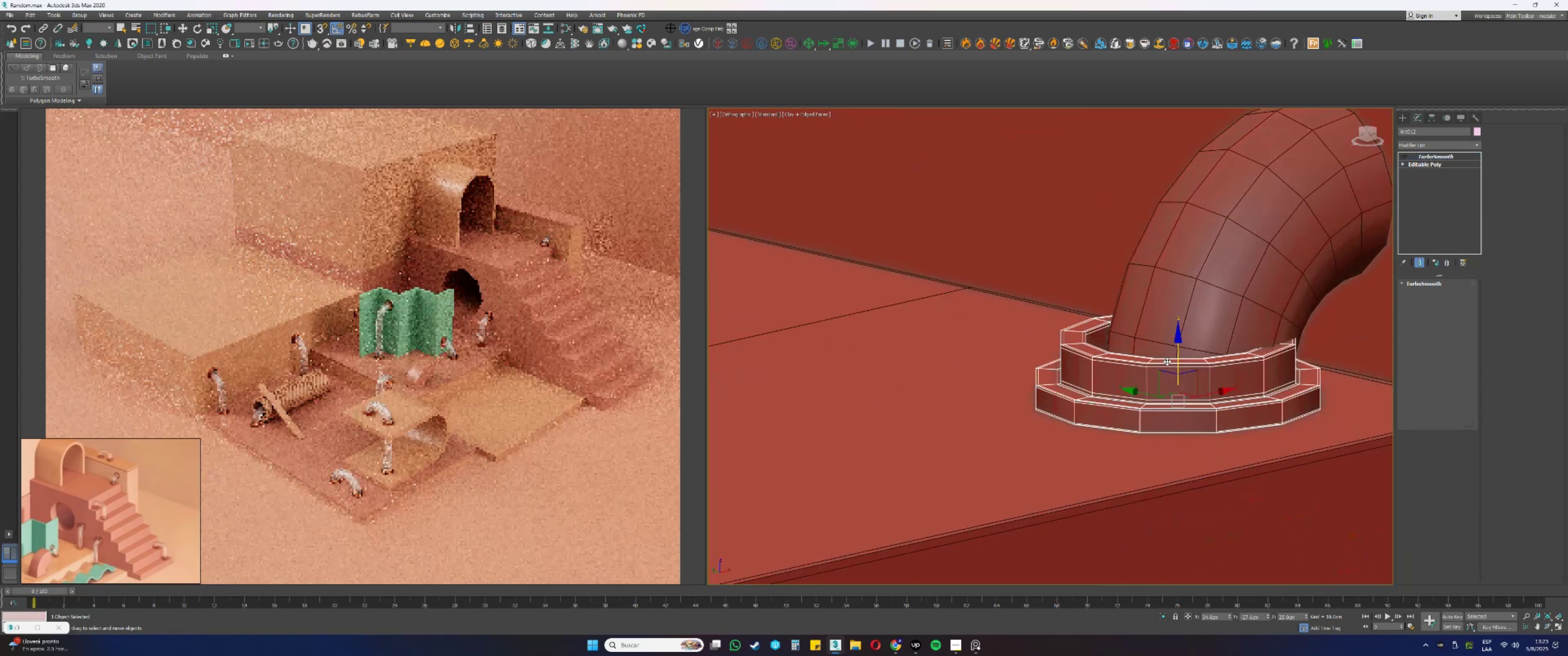 
key(Alt+AltLeft)
 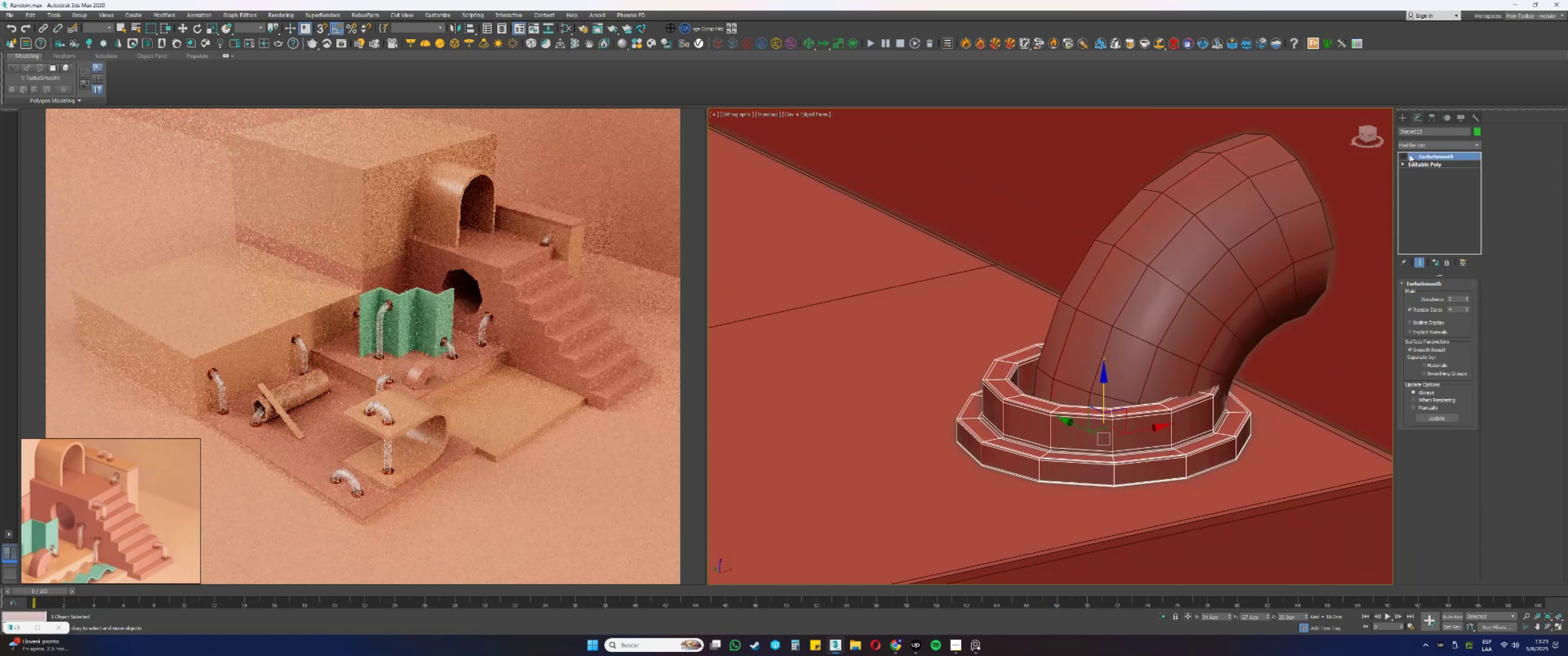 
double_click([1404, 157])
 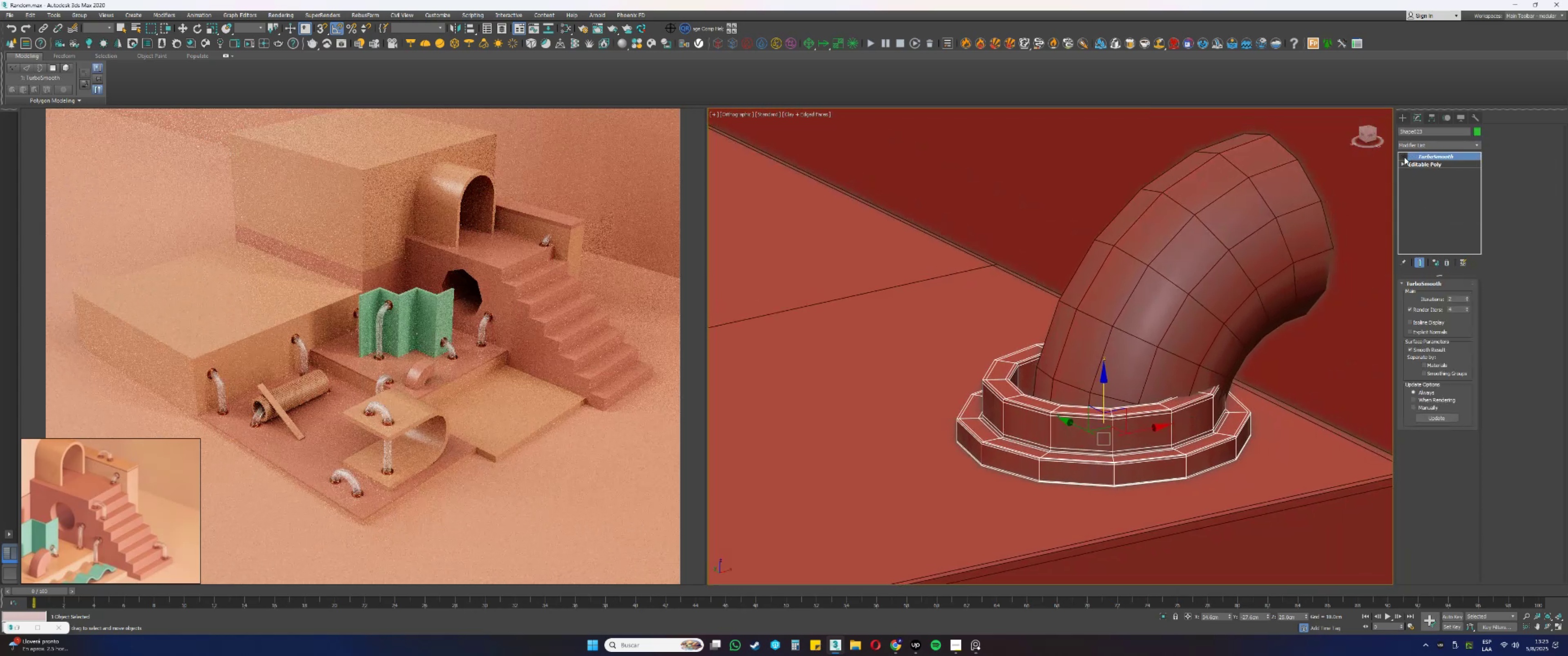 
key(Alt+AltLeft)
 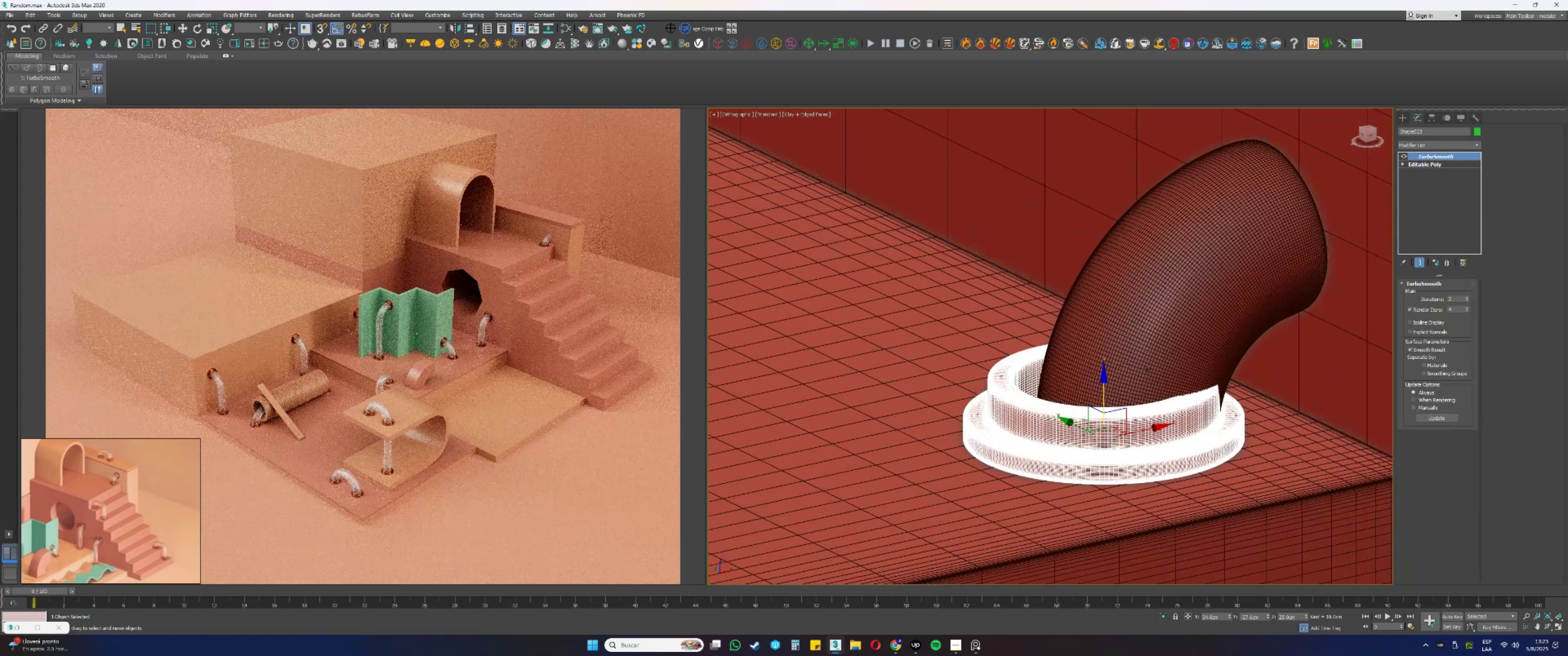 
key(Alt+AltLeft)
 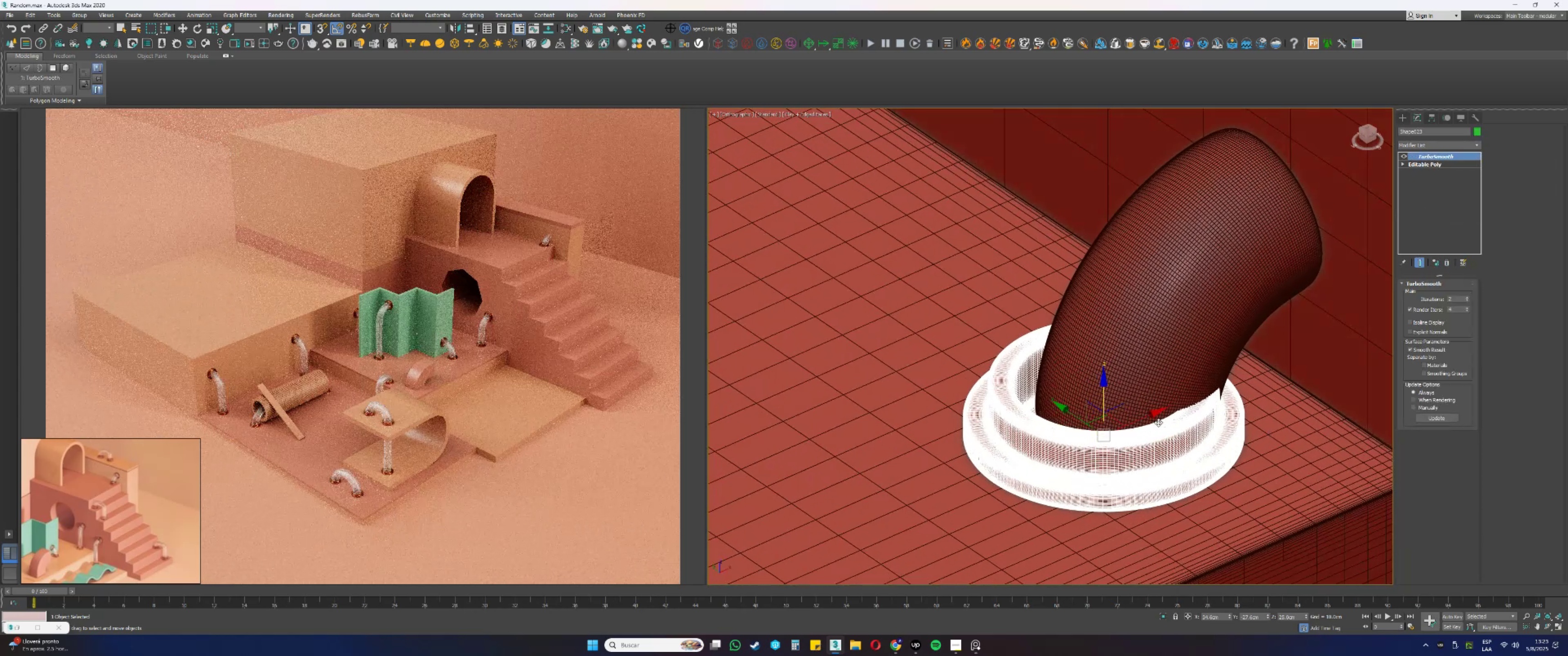 
key(F3)
 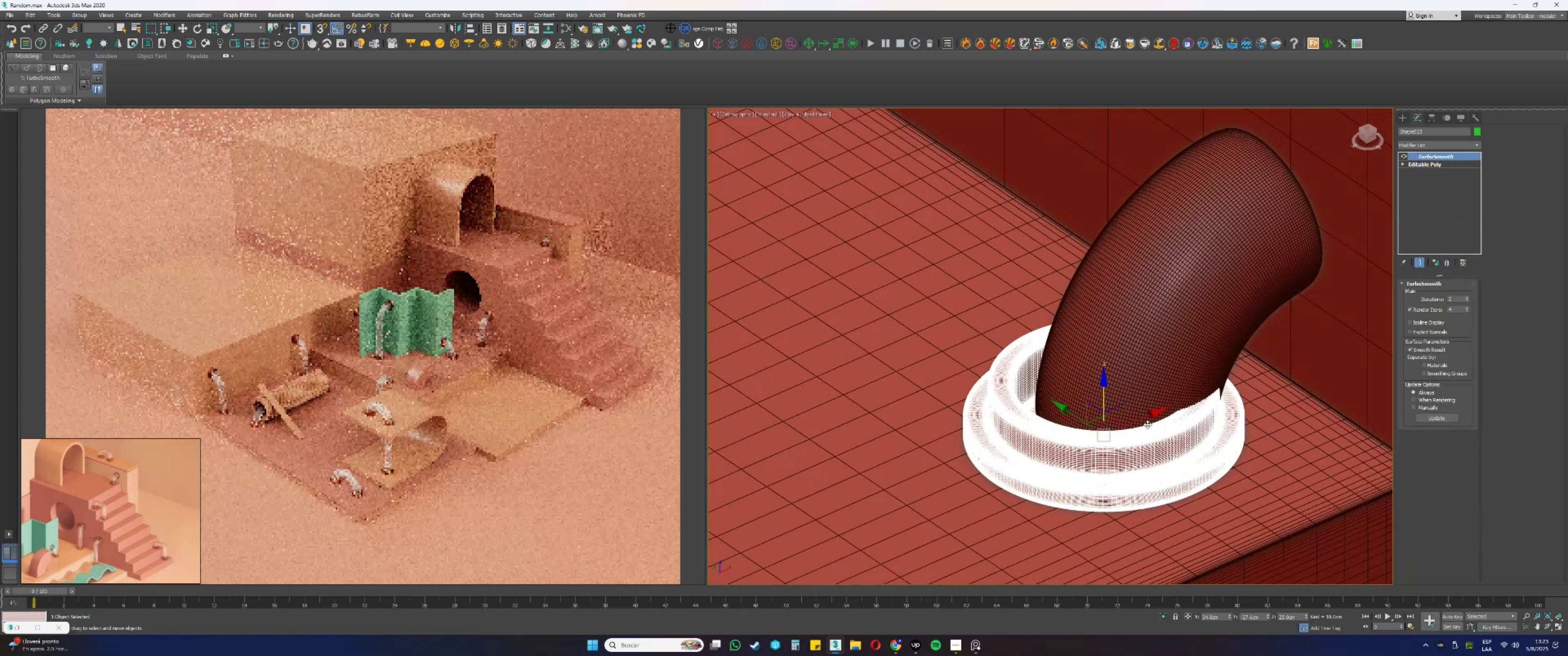 
key(F3)
 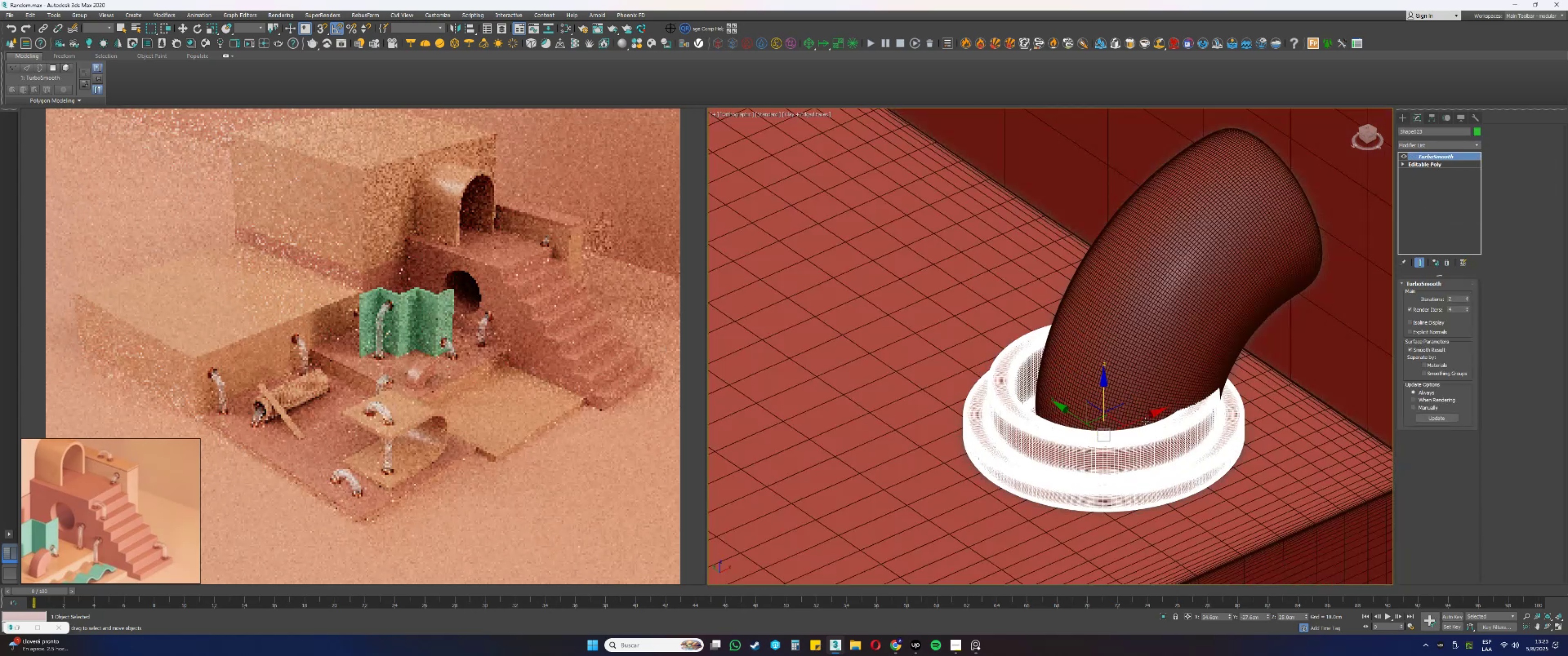 
scroll: coordinate [1139, 420], scroll_direction: up, amount: 1.0
 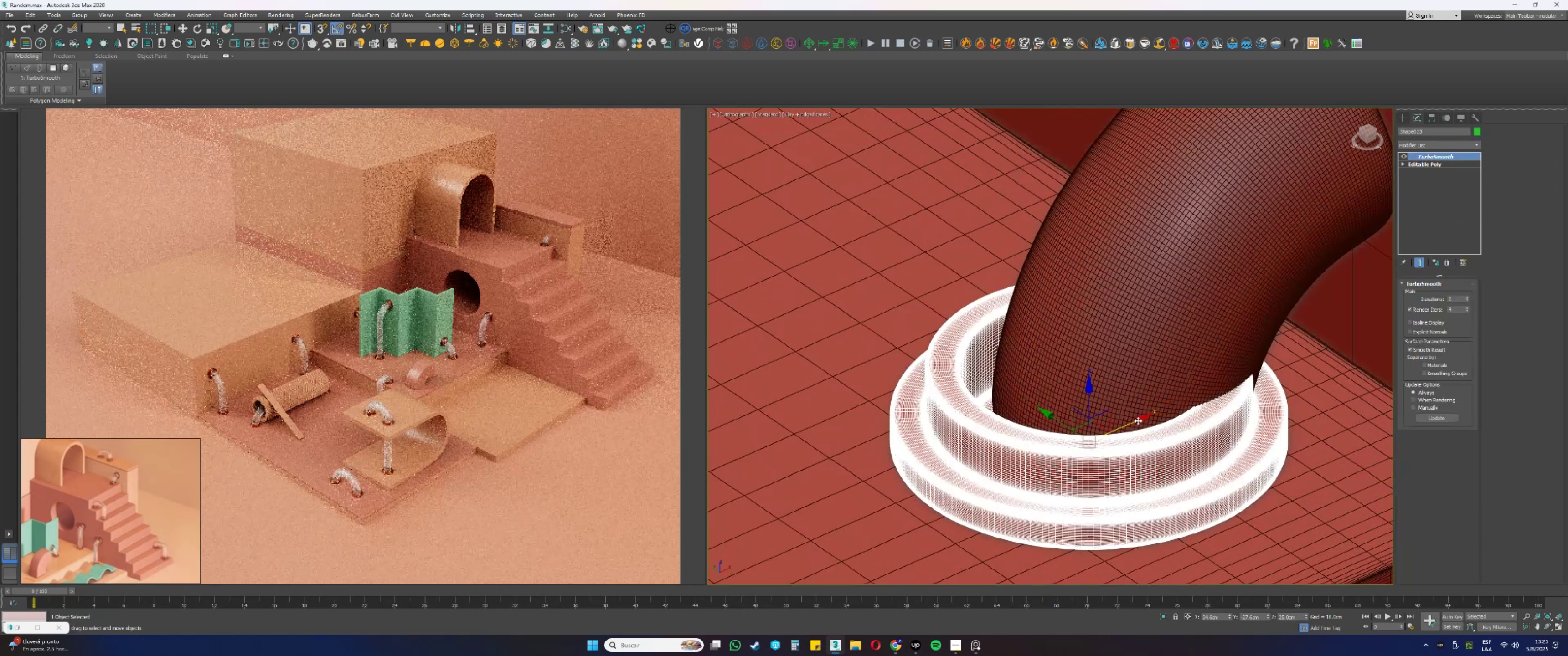 
left_click_drag(start_coordinate=[1137, 421], to_coordinate=[1176, 412])
 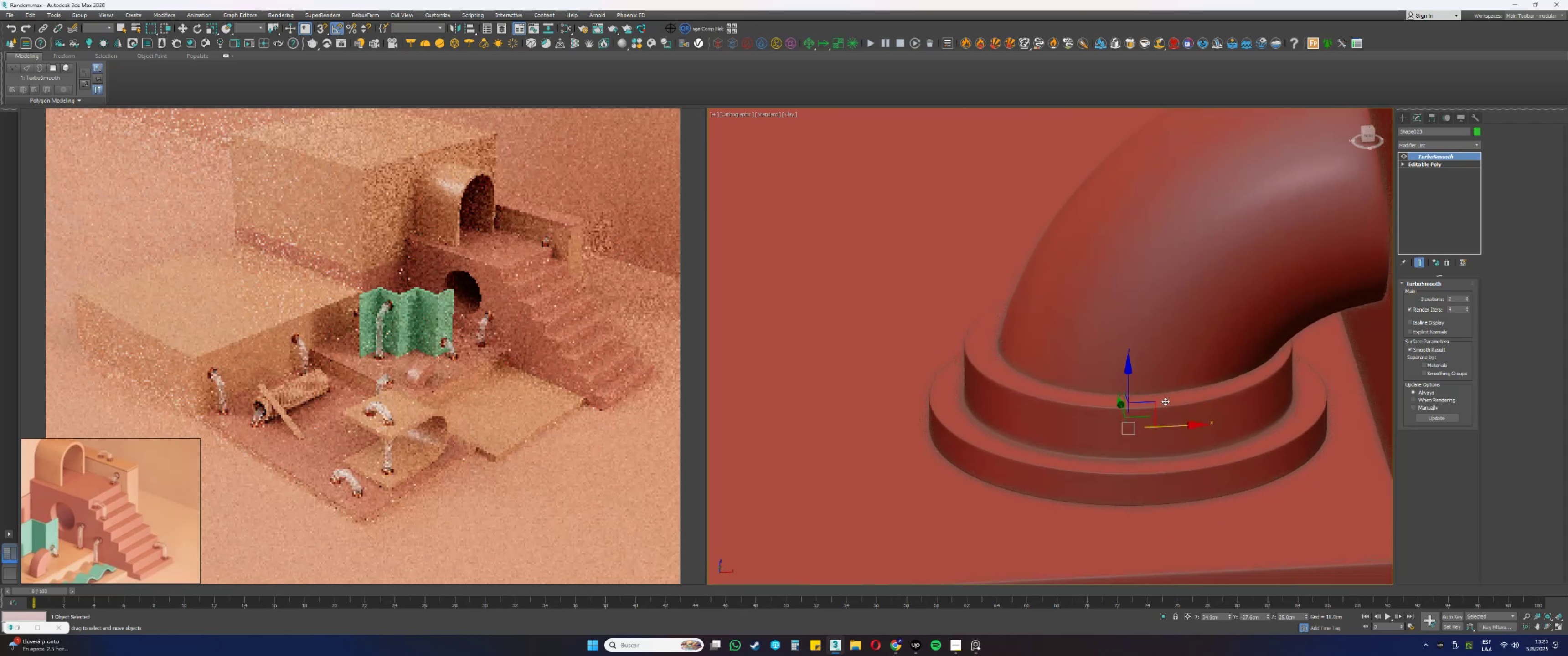 
key(F4)
 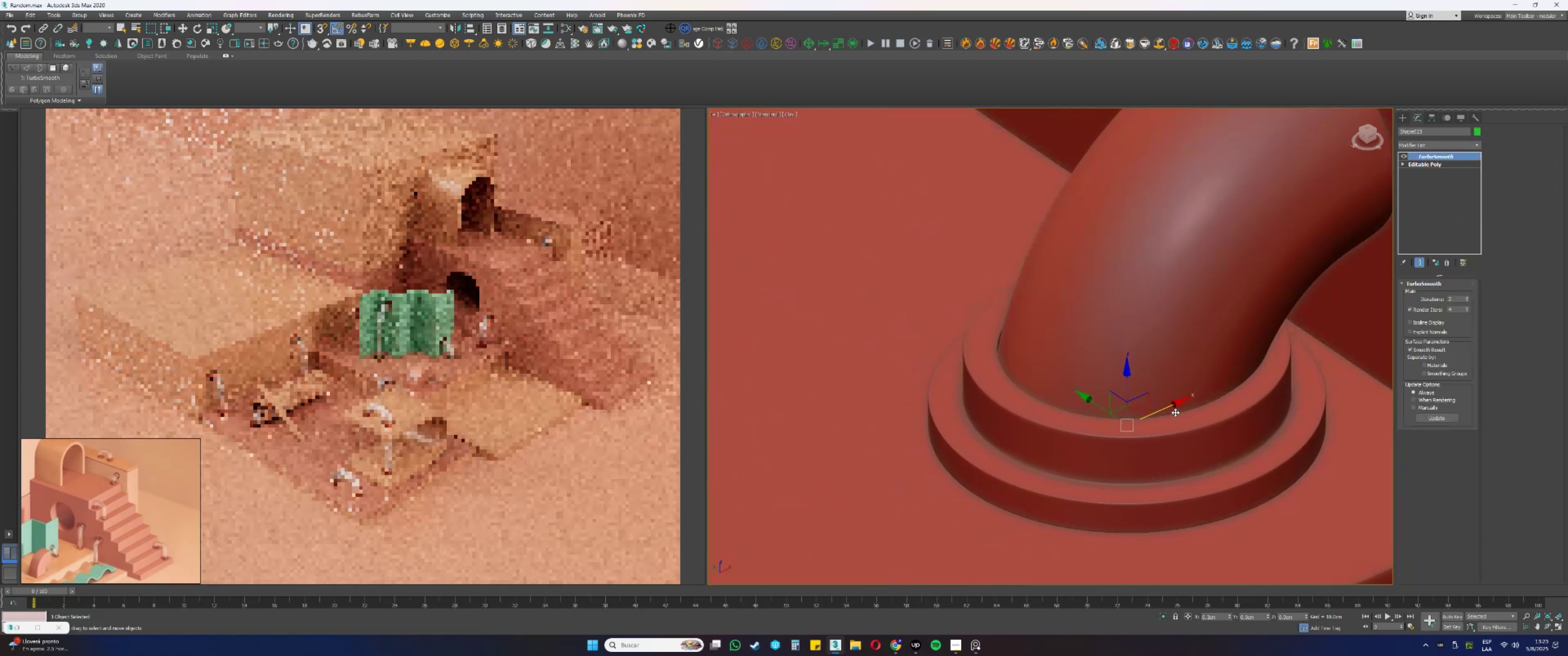 
hold_key(key=AltLeft, duration=0.36)
 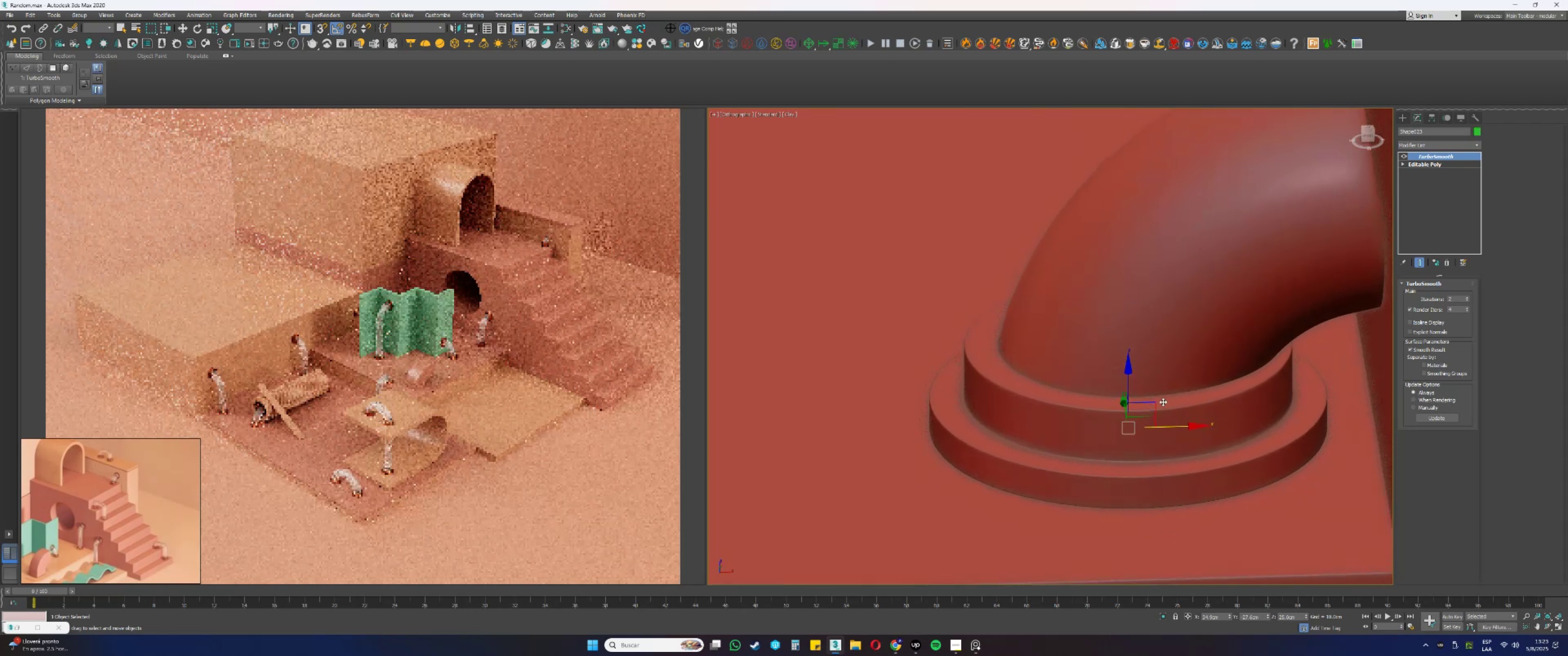 
scroll: coordinate [1163, 402], scroll_direction: down, amount: 2.0
 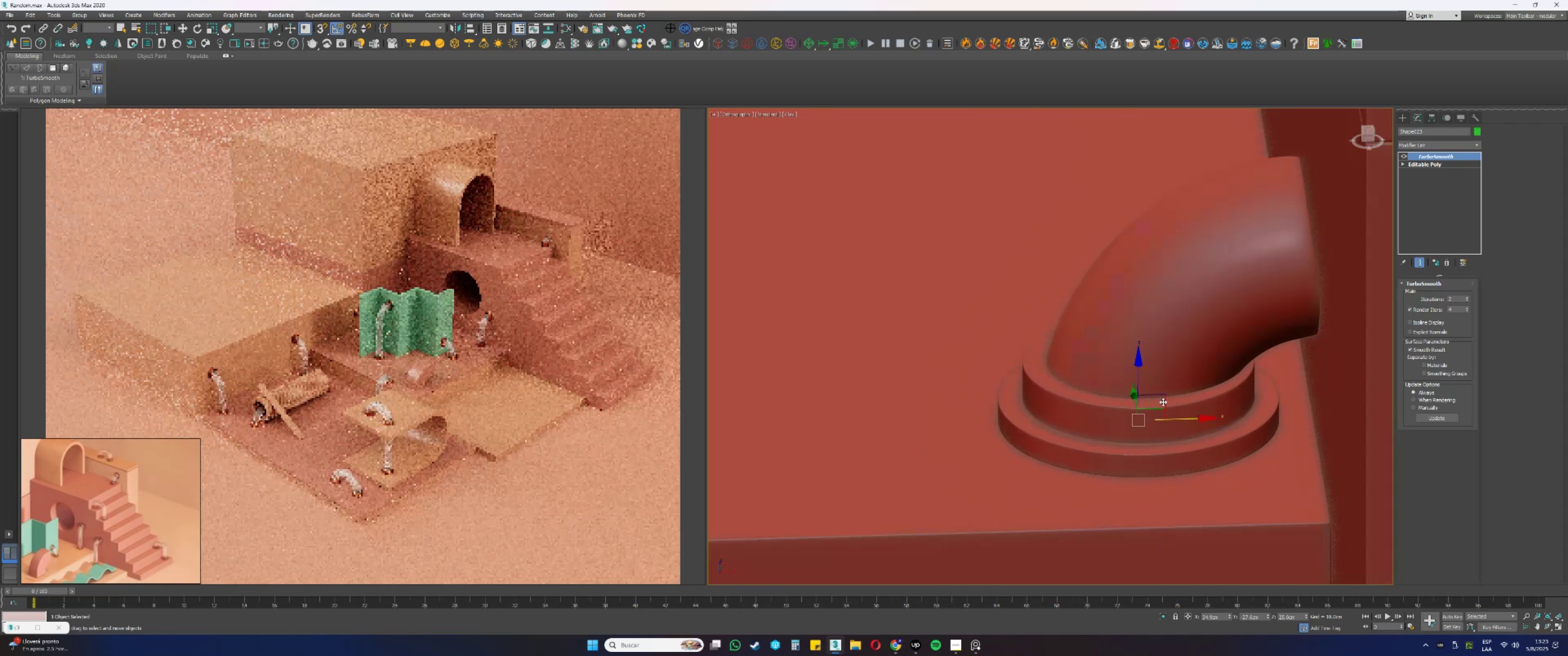 
key(Alt+AltLeft)
 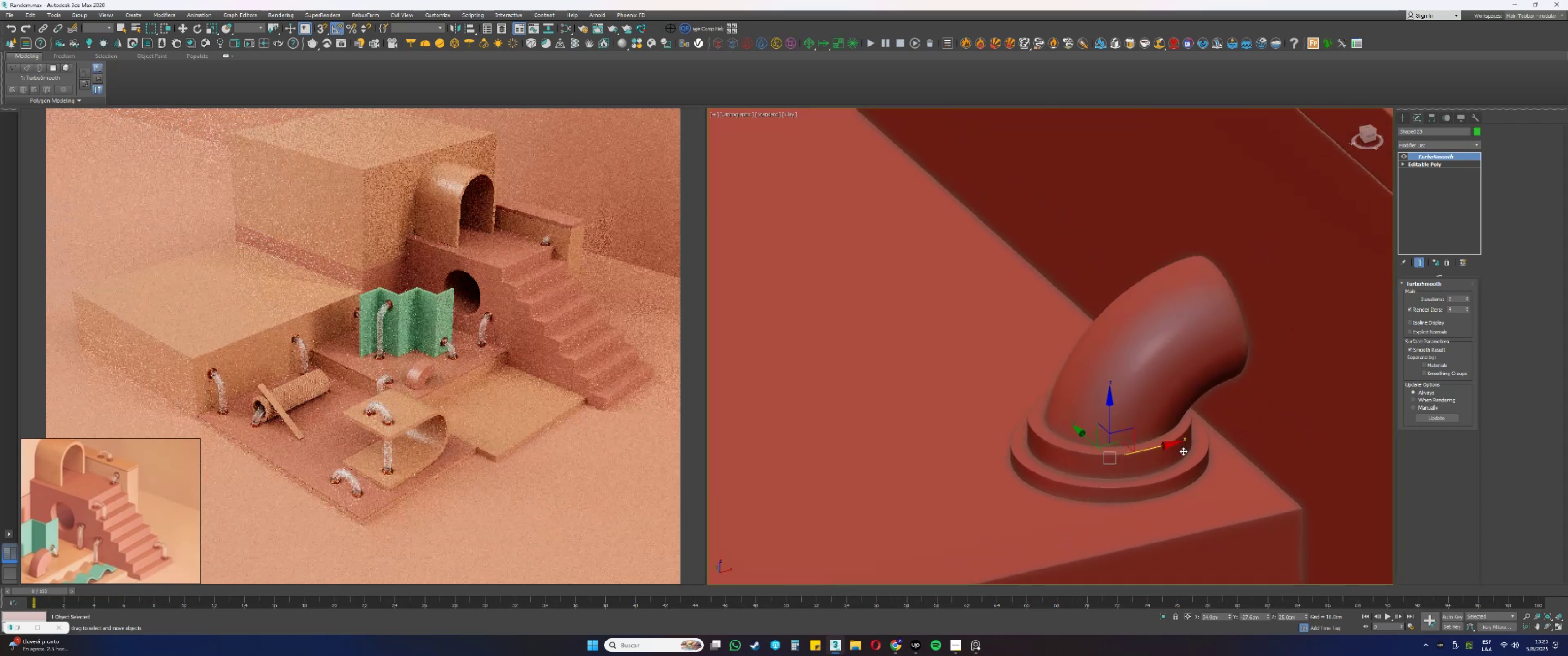 
hold_key(key=ShiftLeft, duration=0.34)
left_click_drag(start_coordinate=[1147, 448], to_coordinate=[1155, 447])
 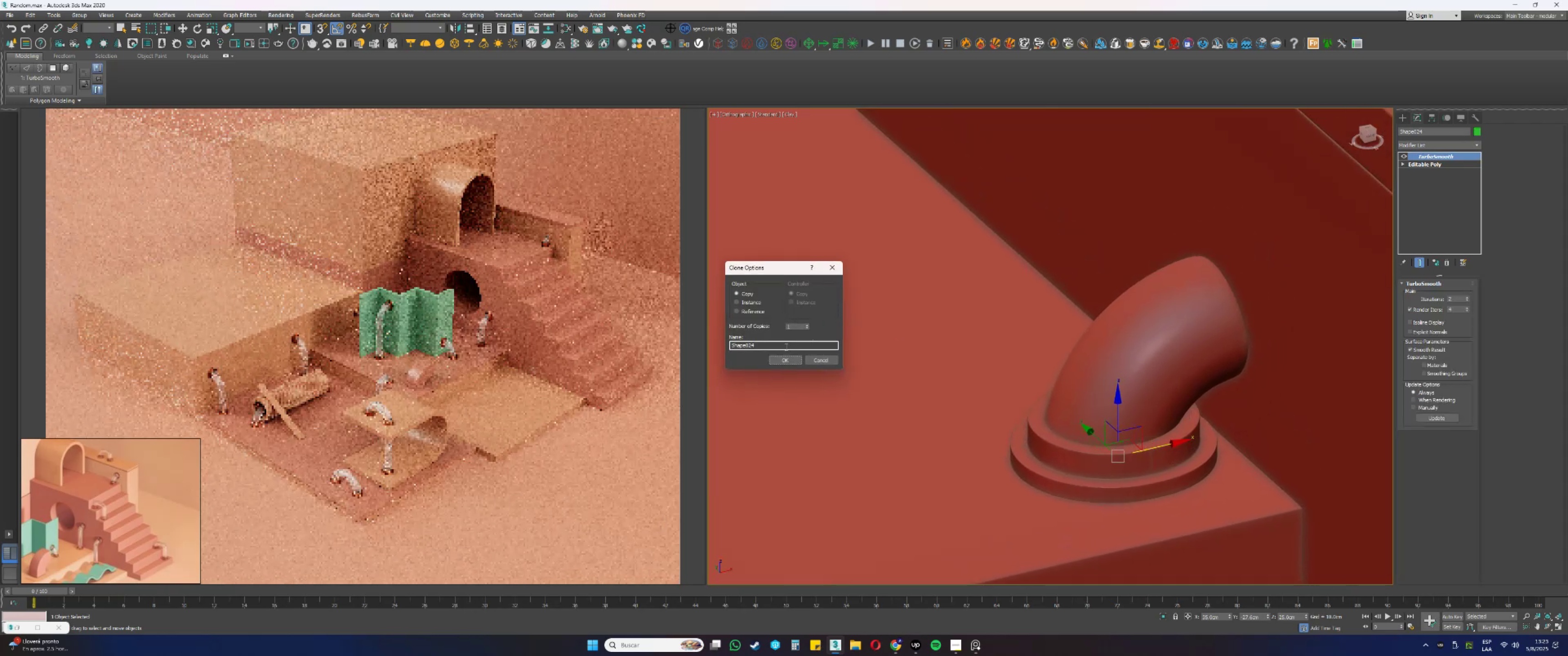 
left_click([746, 303])
 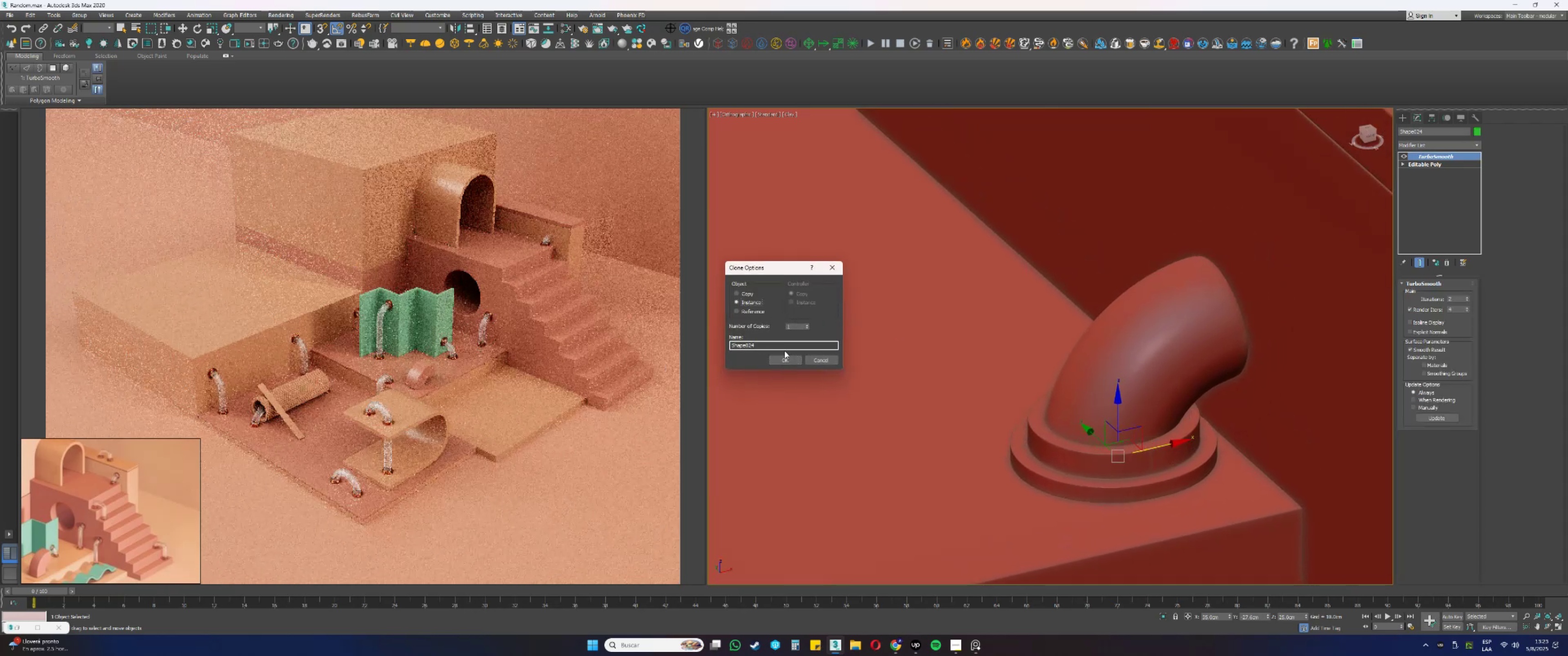 
left_click([790, 357])
 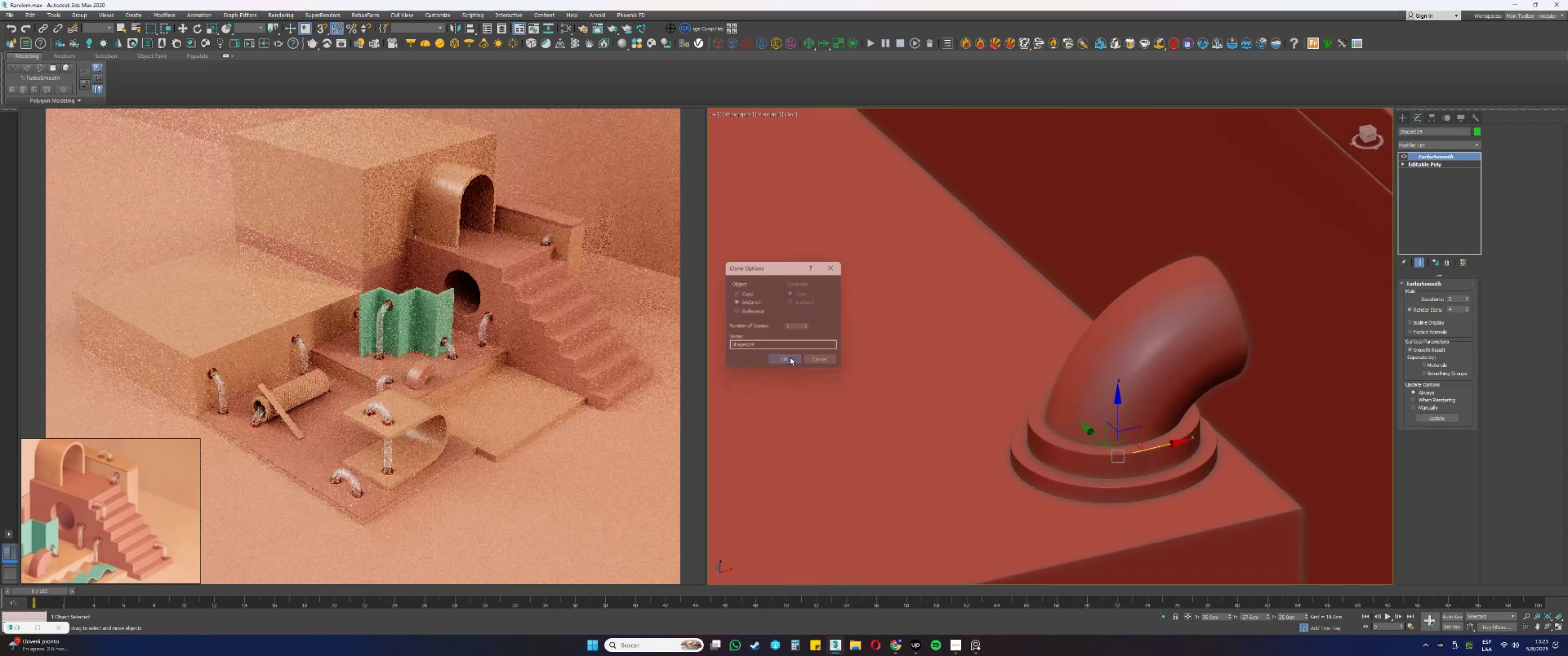 
scroll: coordinate [993, 371], scroll_direction: down, amount: 1.0
 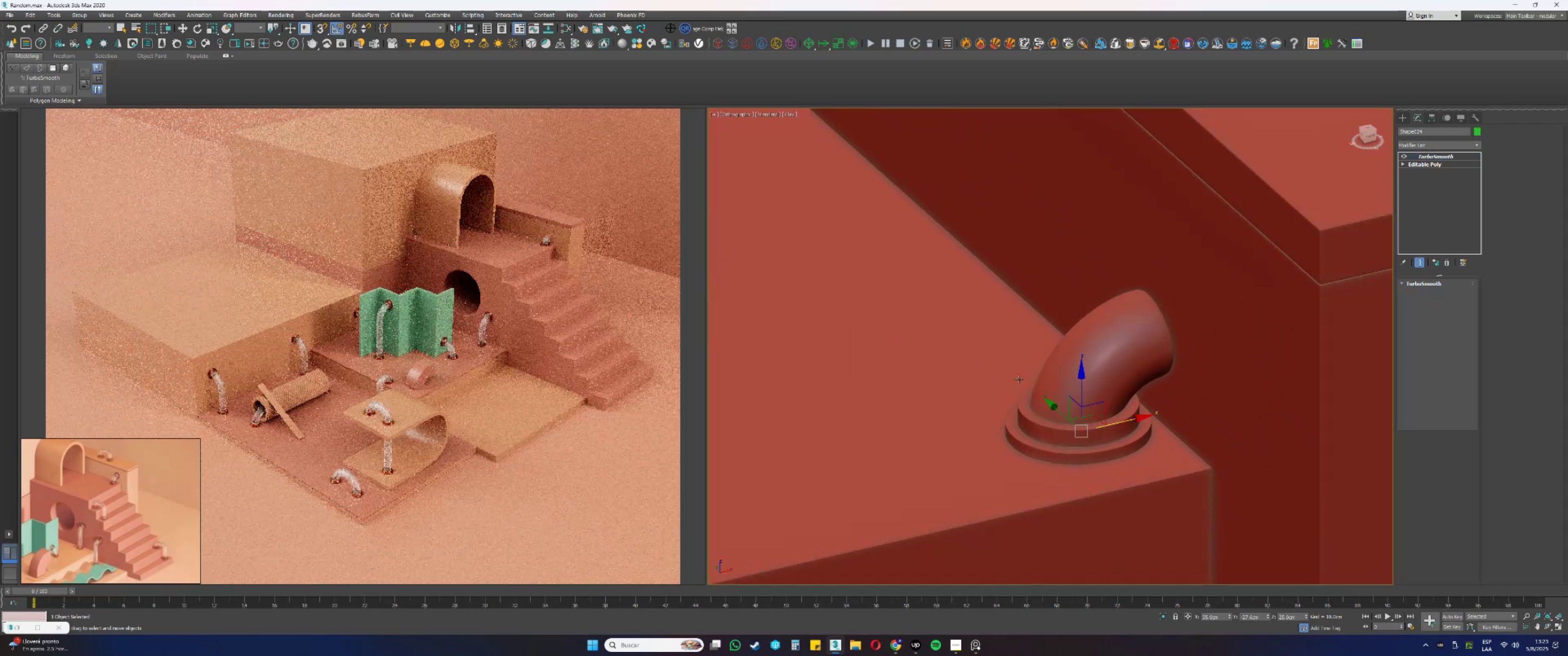 
key(Alt+AltLeft)
 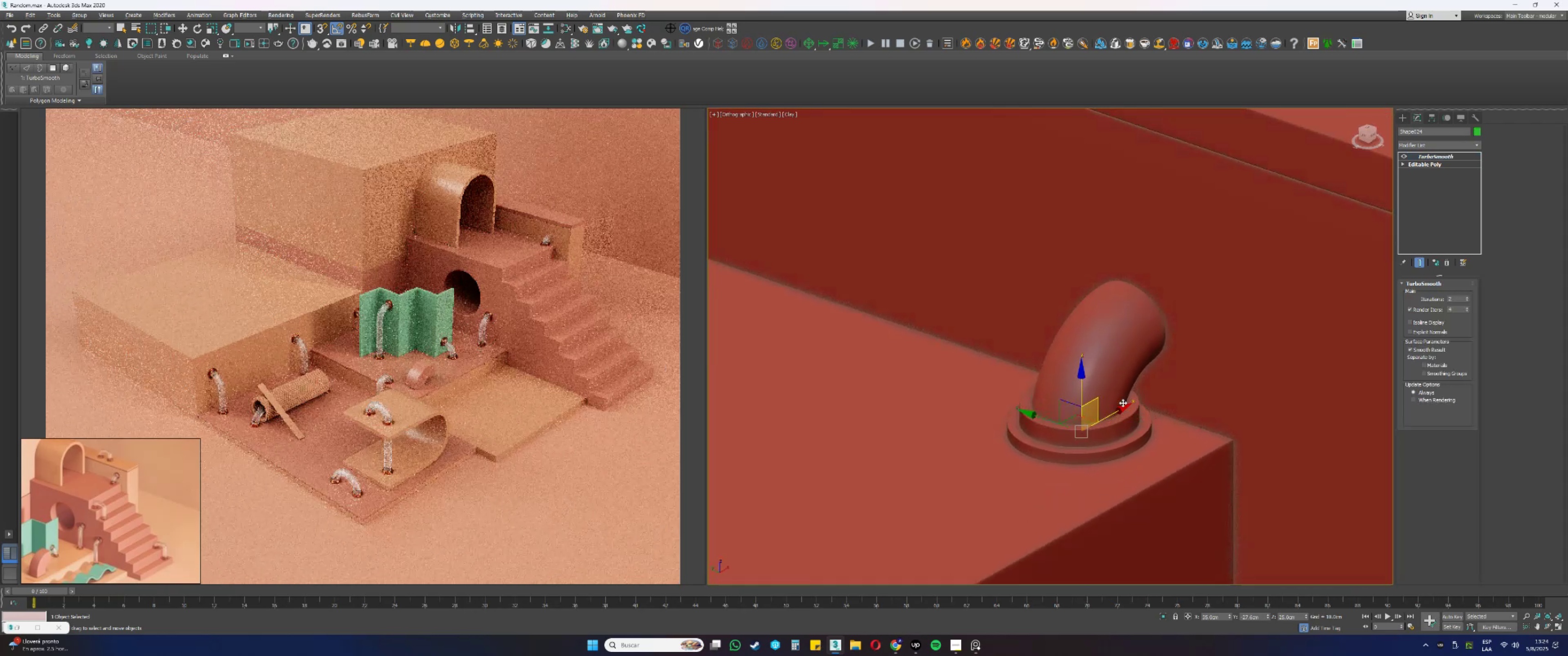 
scroll: coordinate [1161, 399], scroll_direction: down, amount: 1.0
 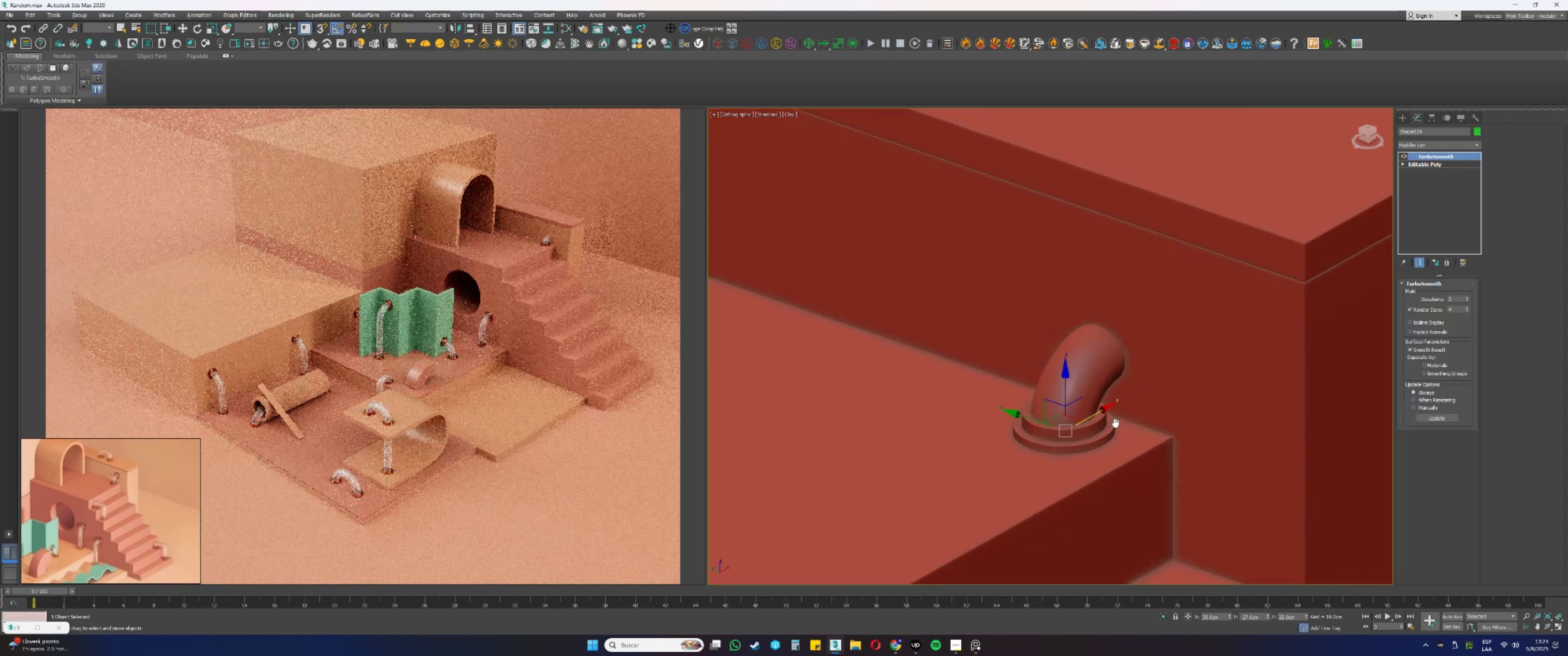 
type(ew[F4])
 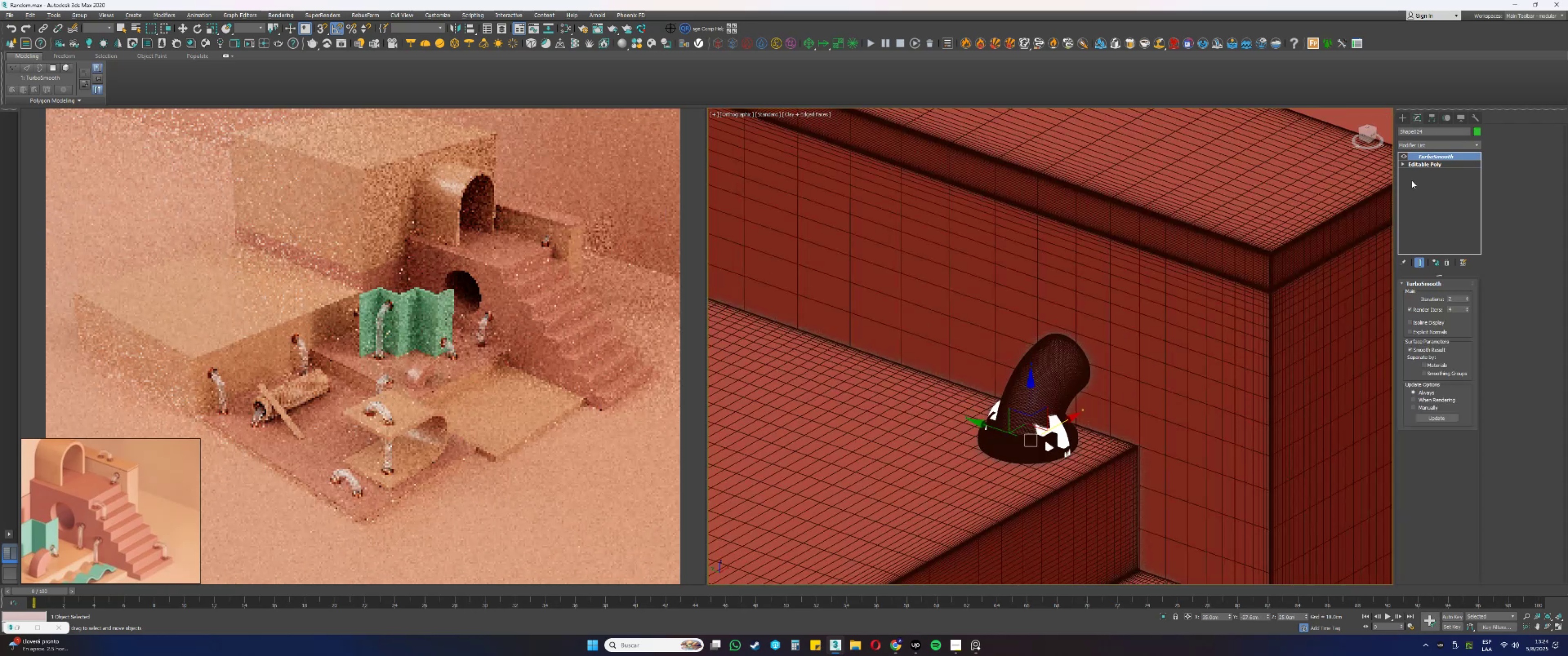 
left_click_drag(start_coordinate=[1018, 397], to_coordinate=[988, 425])
 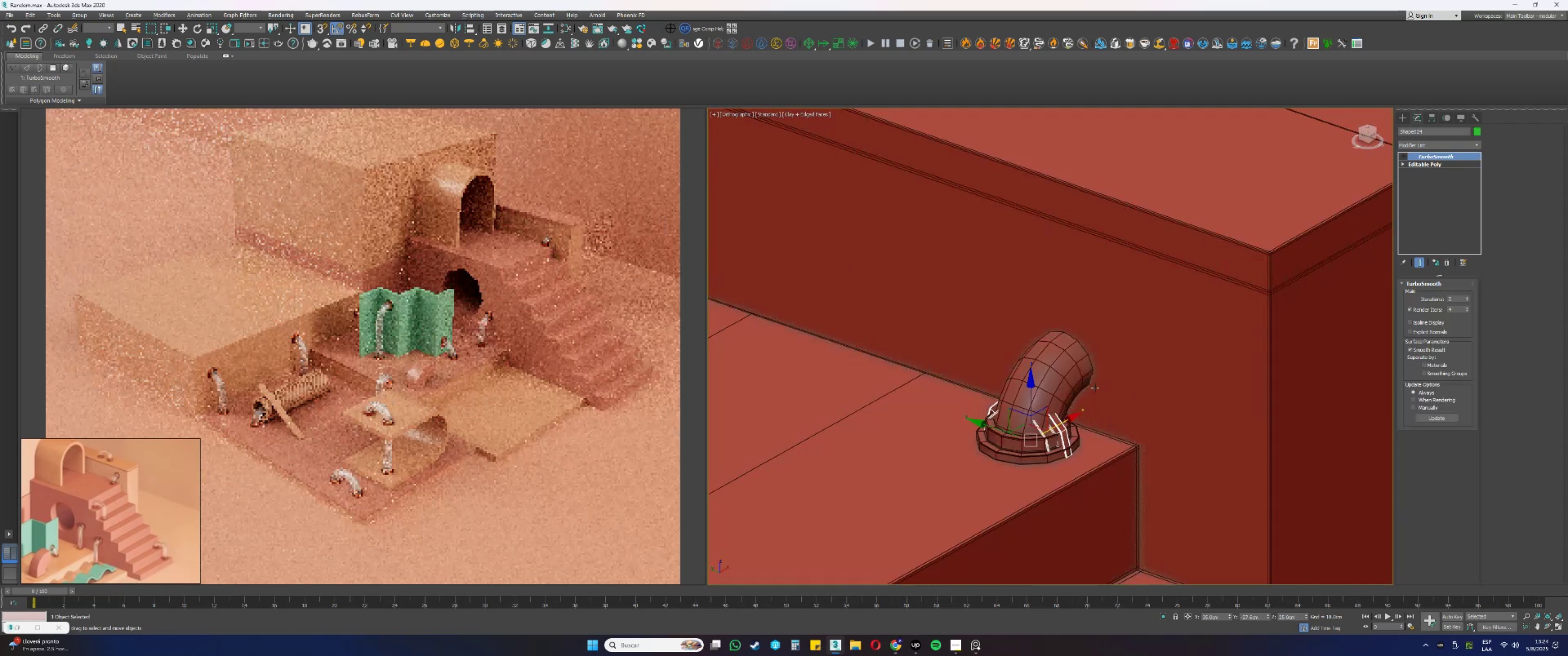 
left_click_drag(start_coordinate=[1029, 390], to_coordinate=[1033, 275])
 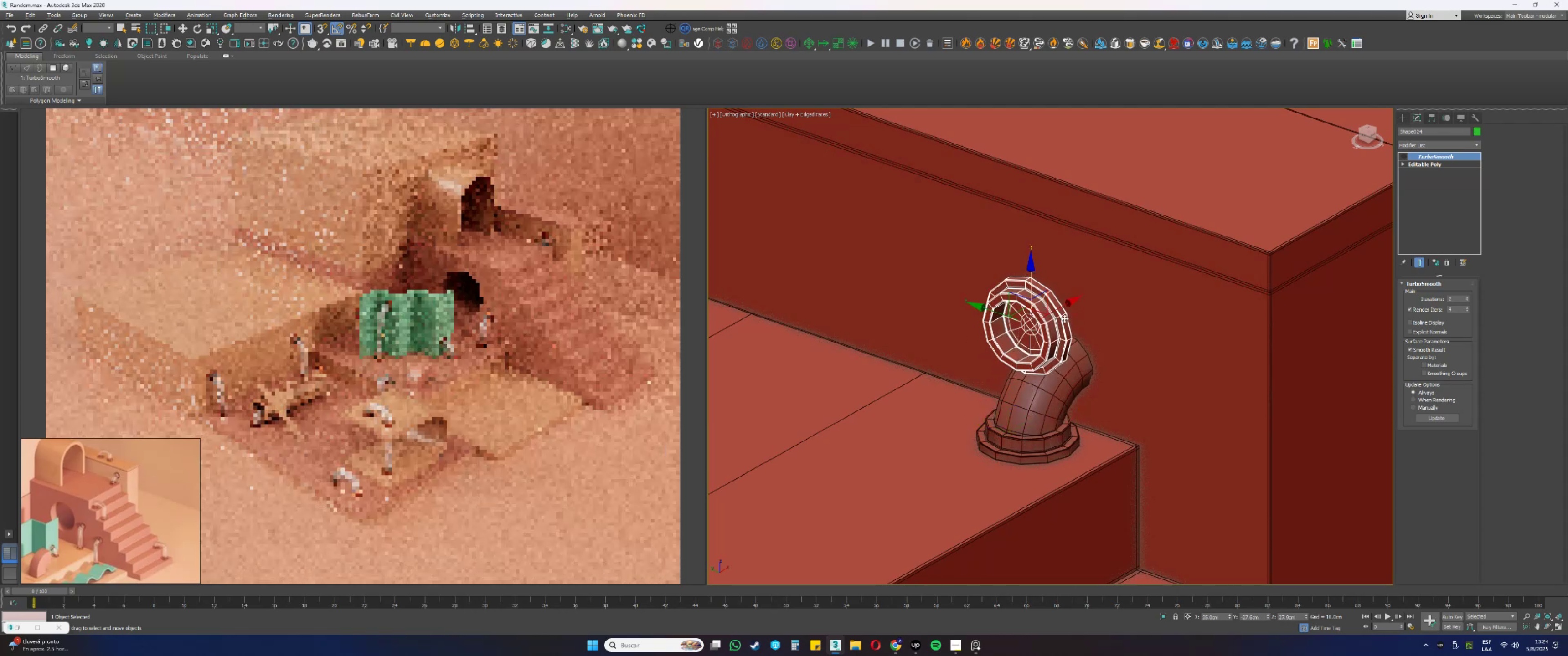 
left_click_drag(start_coordinate=[1059, 307], to_coordinate=[1262, 266])
 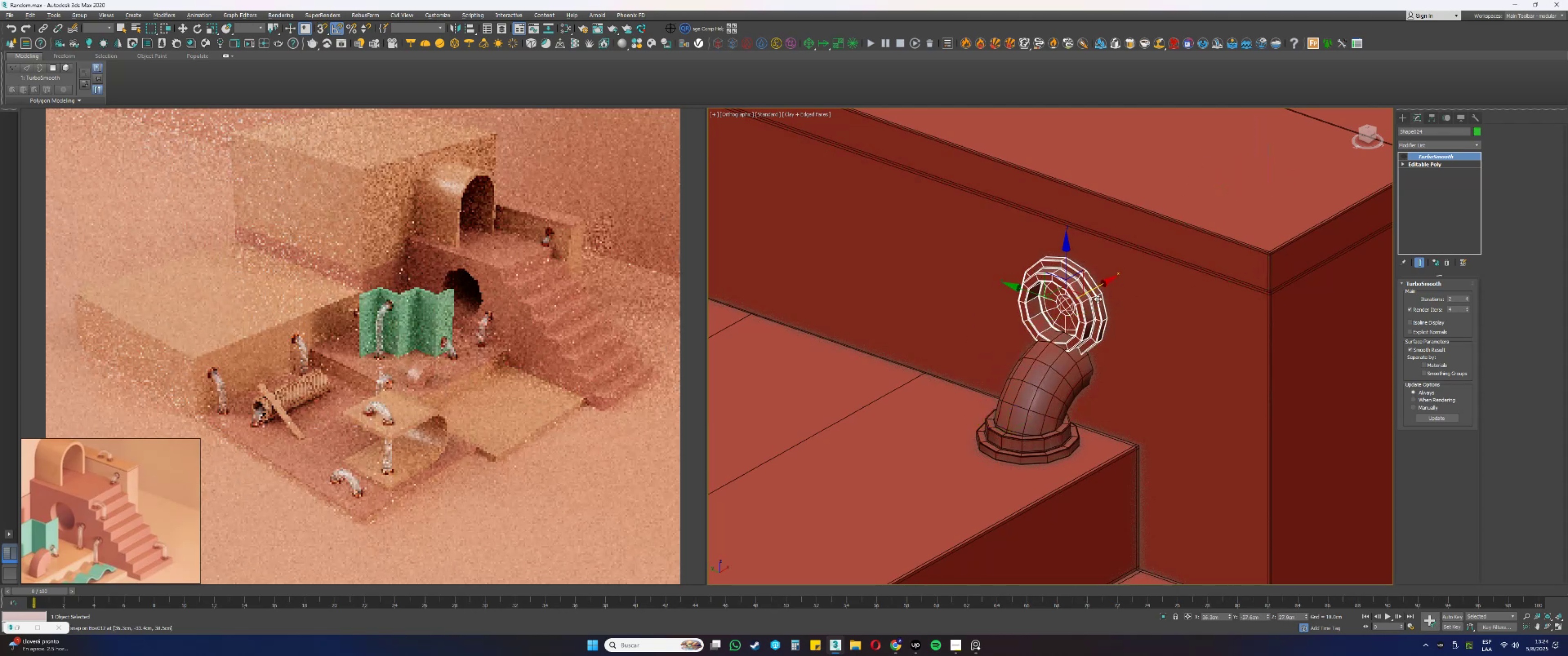 
type(ss)
 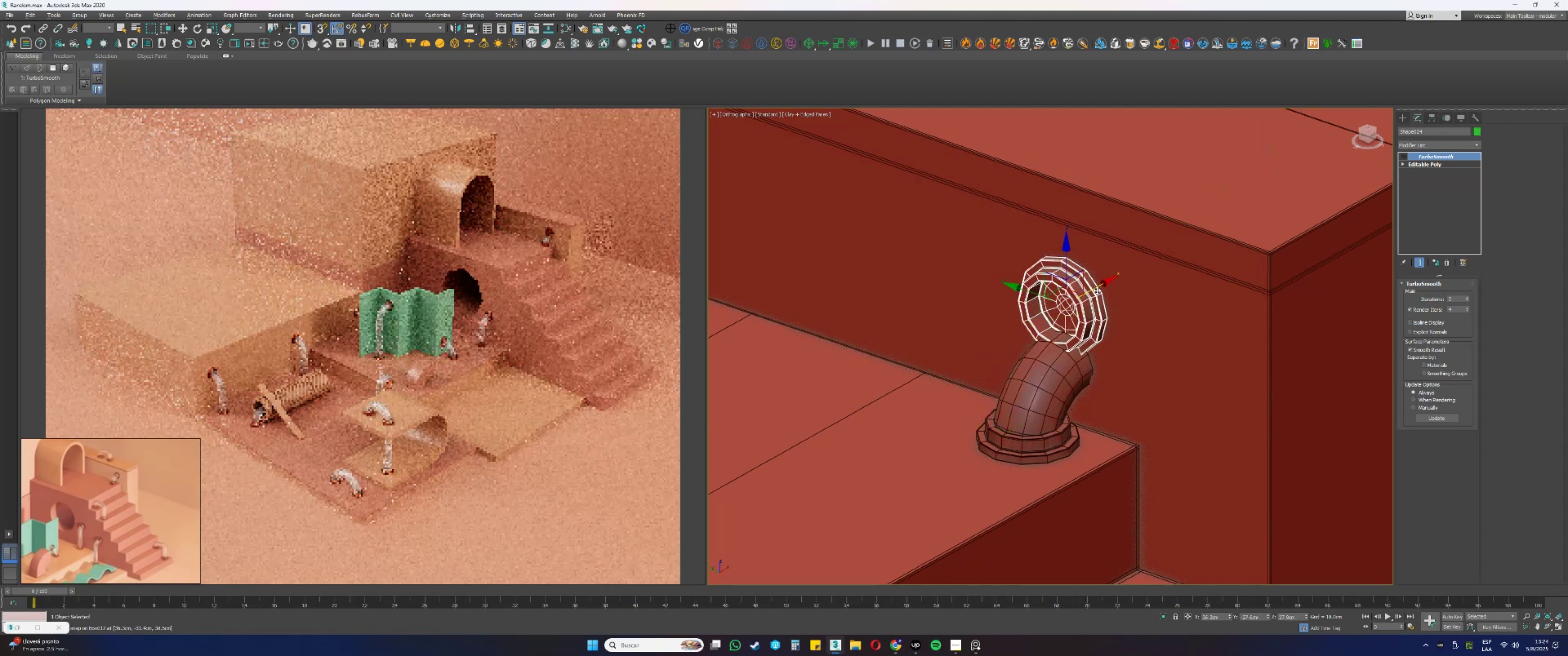 
scroll: coordinate [1096, 286], scroll_direction: up, amount: 1.0
 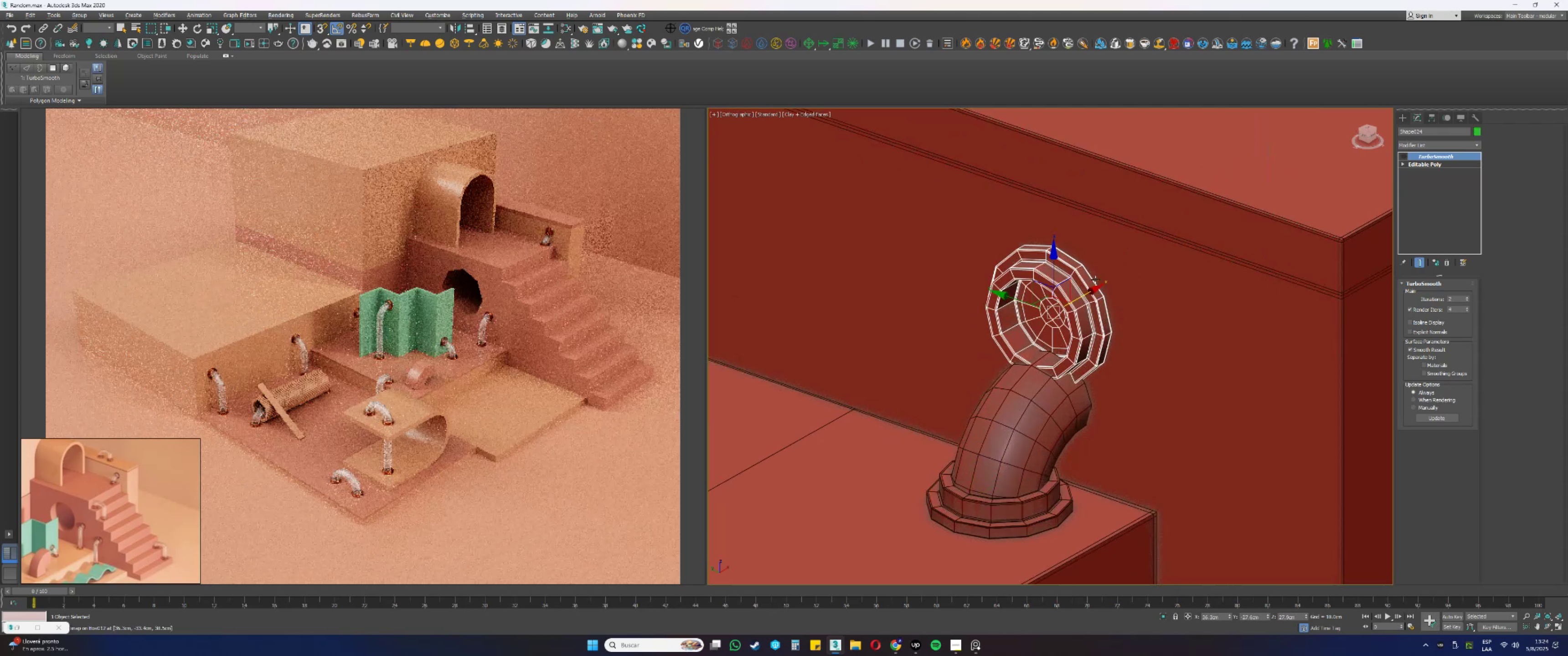 
key(Alt+AltLeft)
 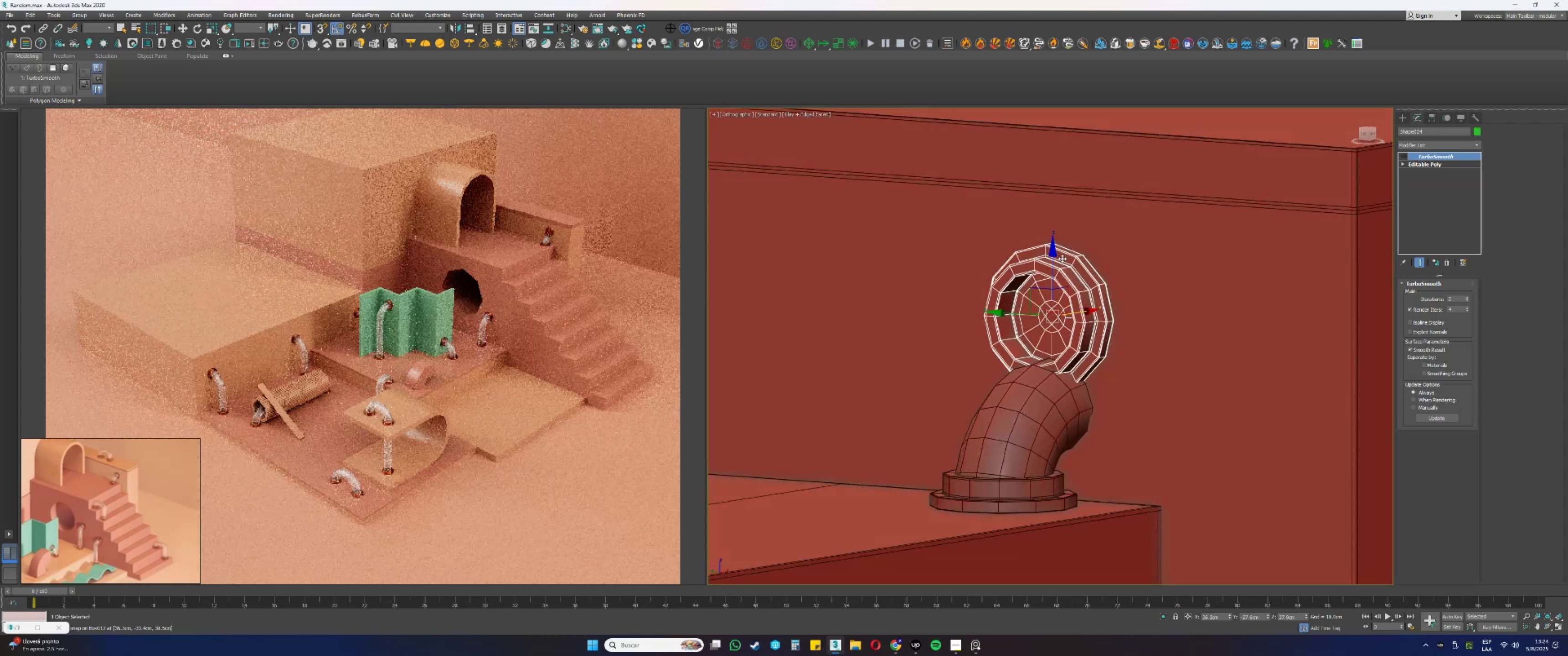 
left_click_drag(start_coordinate=[1054, 258], to_coordinate=[1074, 349])
 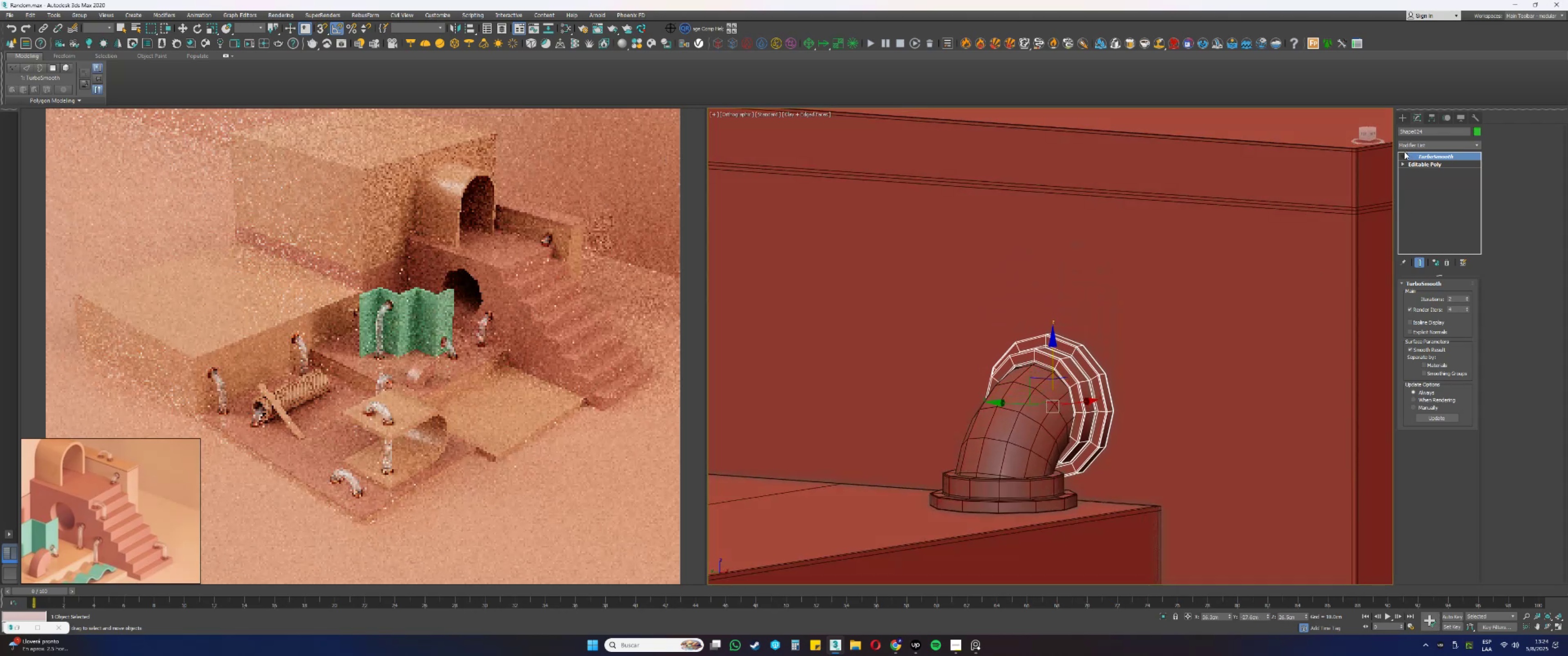 
double_click([1406, 158])
 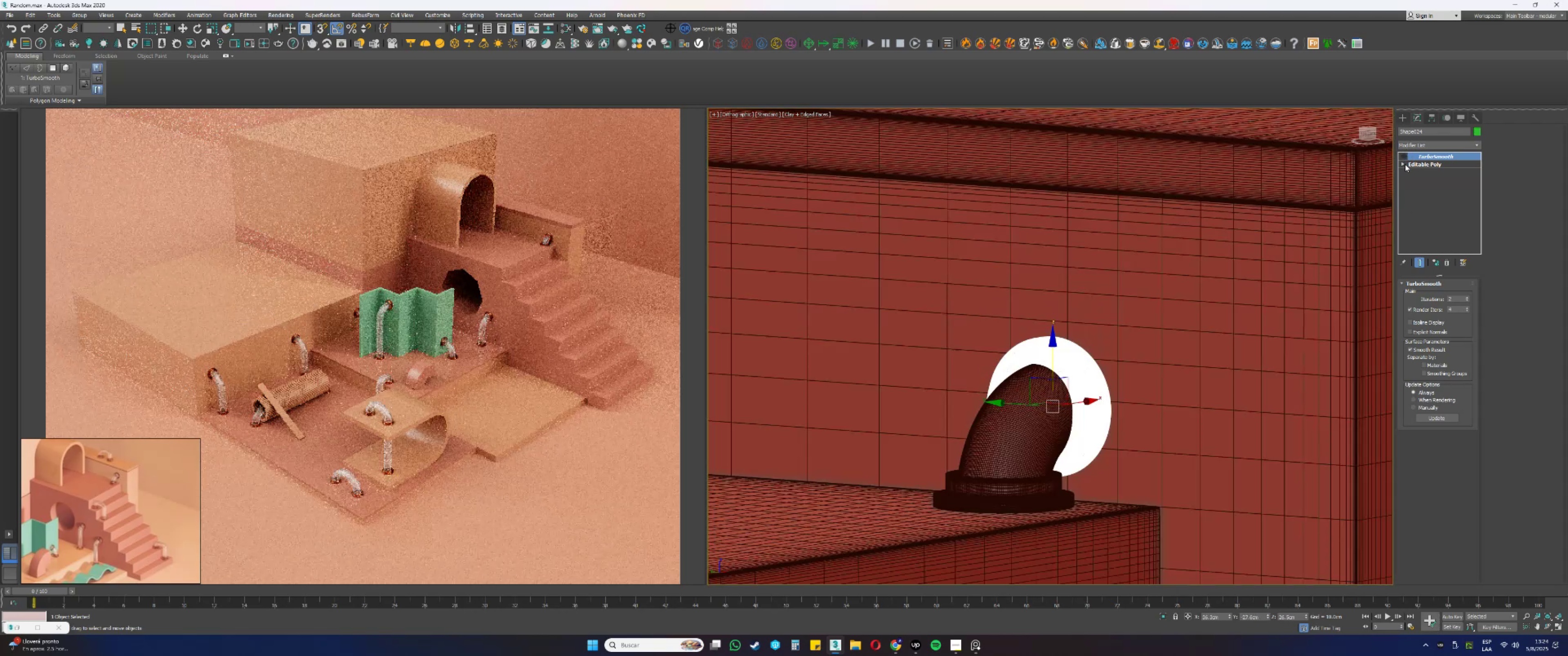 
key(Alt+AltLeft)
 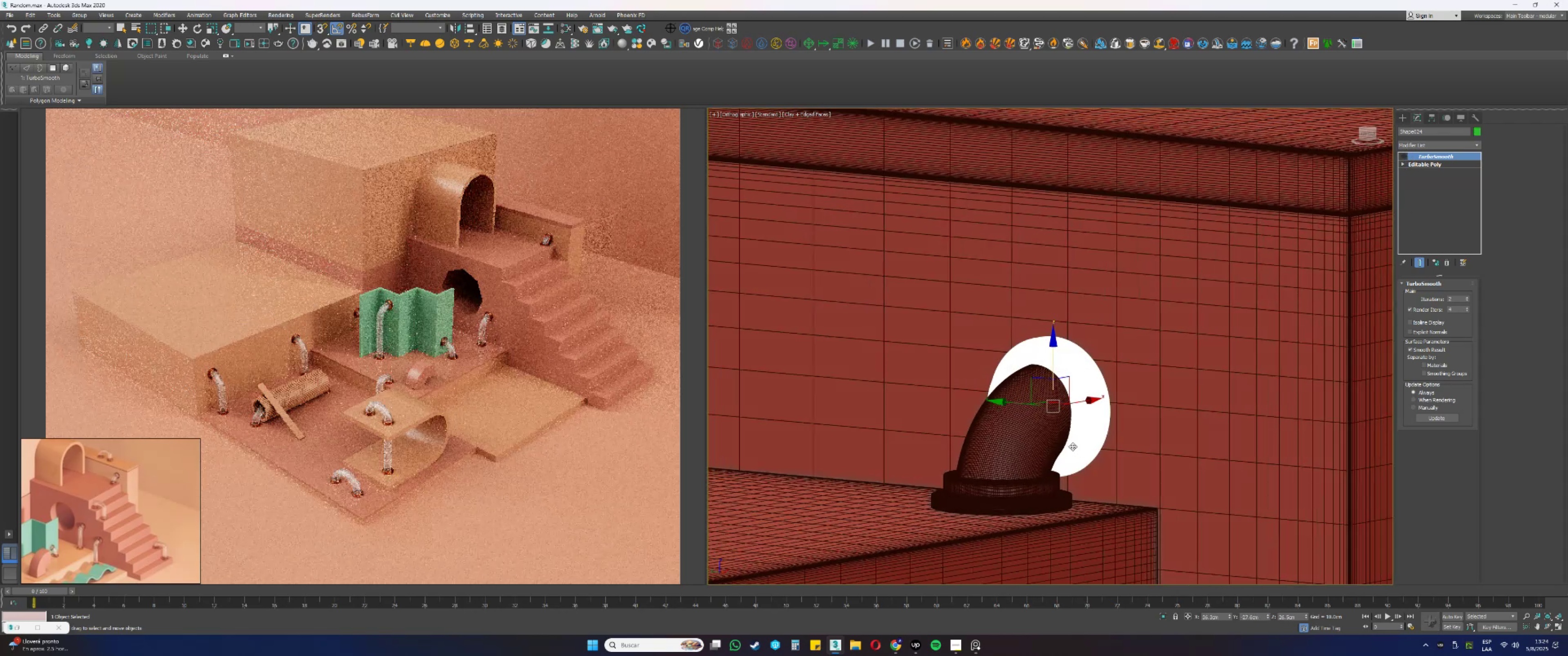 
scroll: coordinate [1042, 451], scroll_direction: up, amount: 2.0
 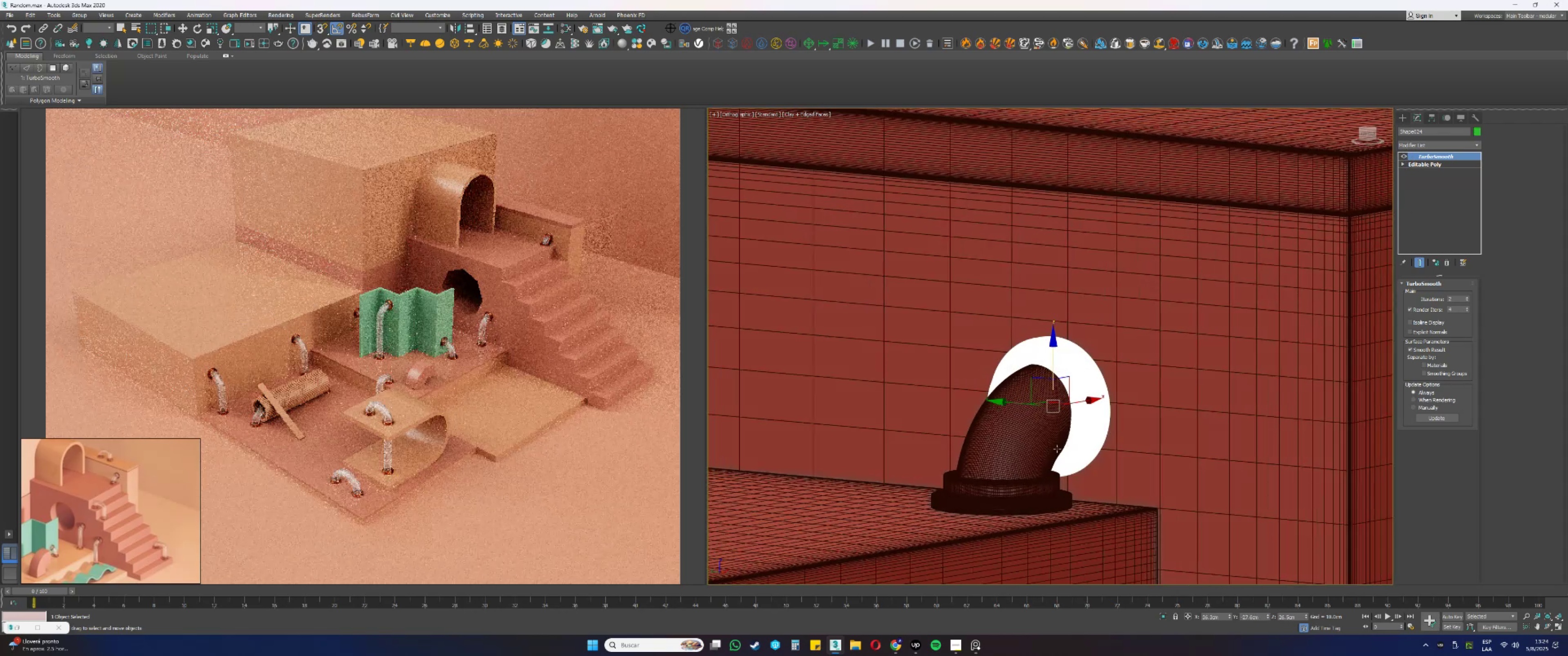 
hold_key(key=AltLeft, duration=0.41)
 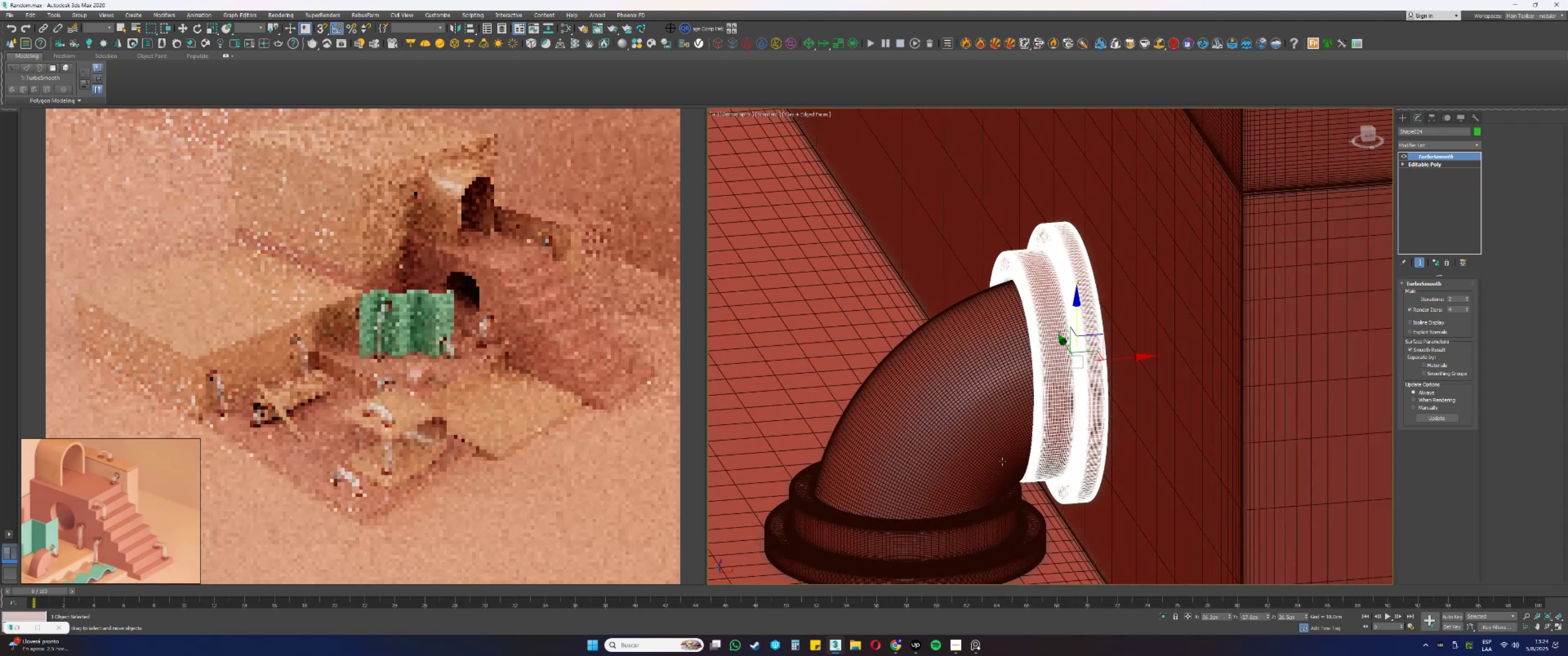 
scroll: coordinate [1054, 347], scroll_direction: up, amount: 2.0
 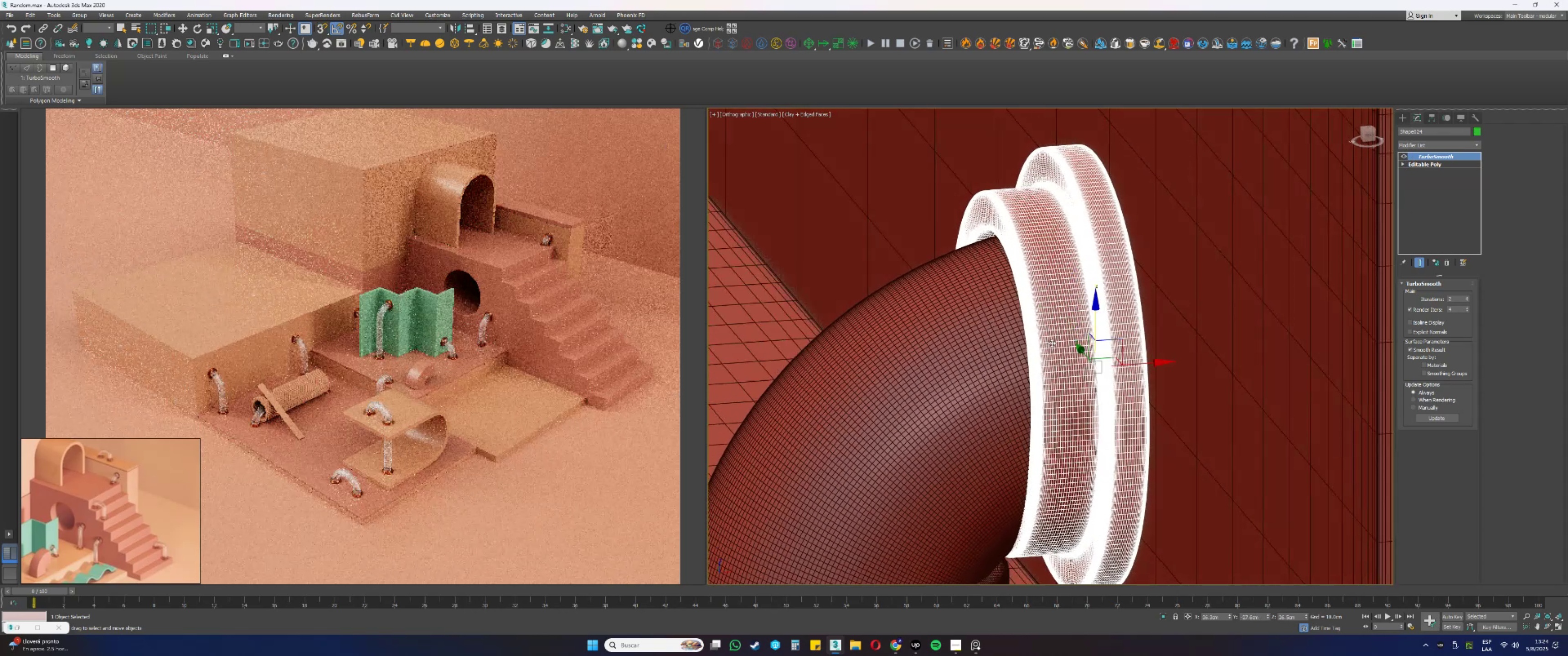 
hold_key(key=AltLeft, duration=1.45)
 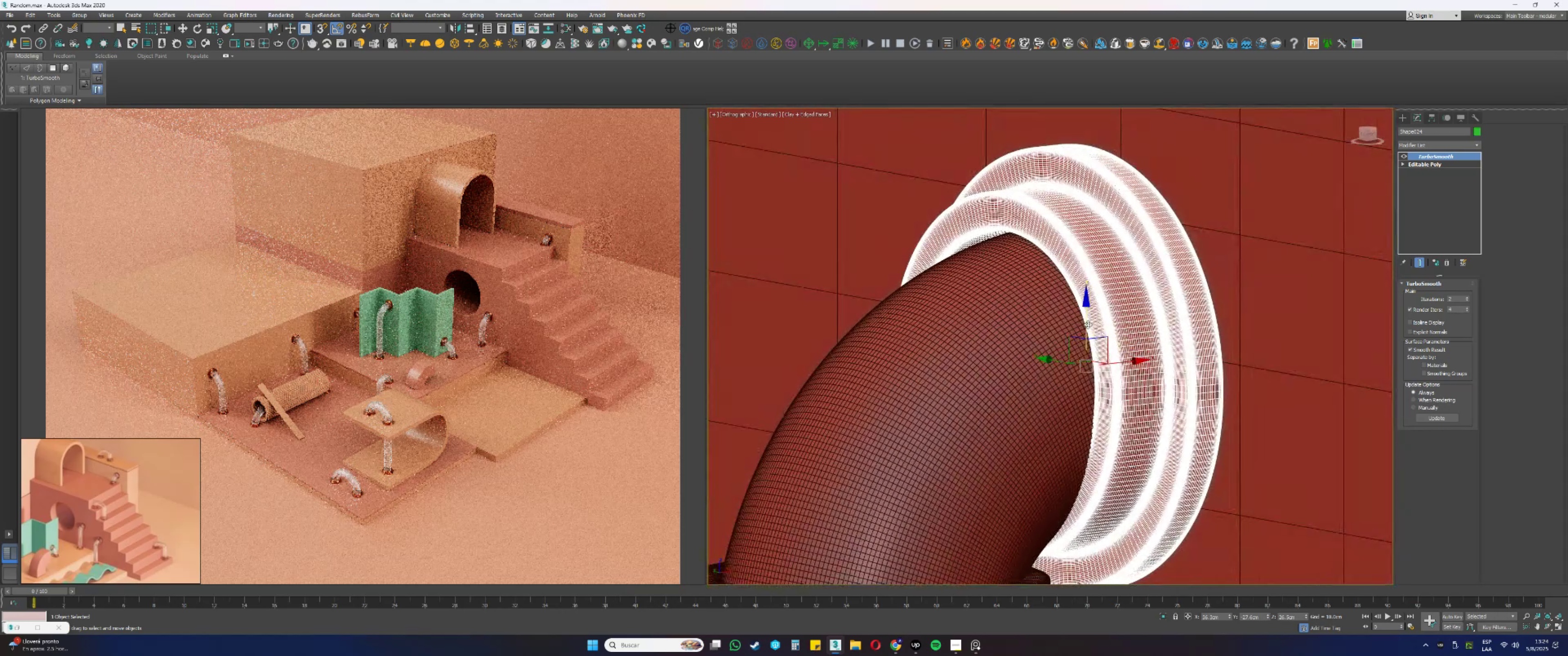 
left_click_drag(start_coordinate=[1088, 321], to_coordinate=[1083, 332])
 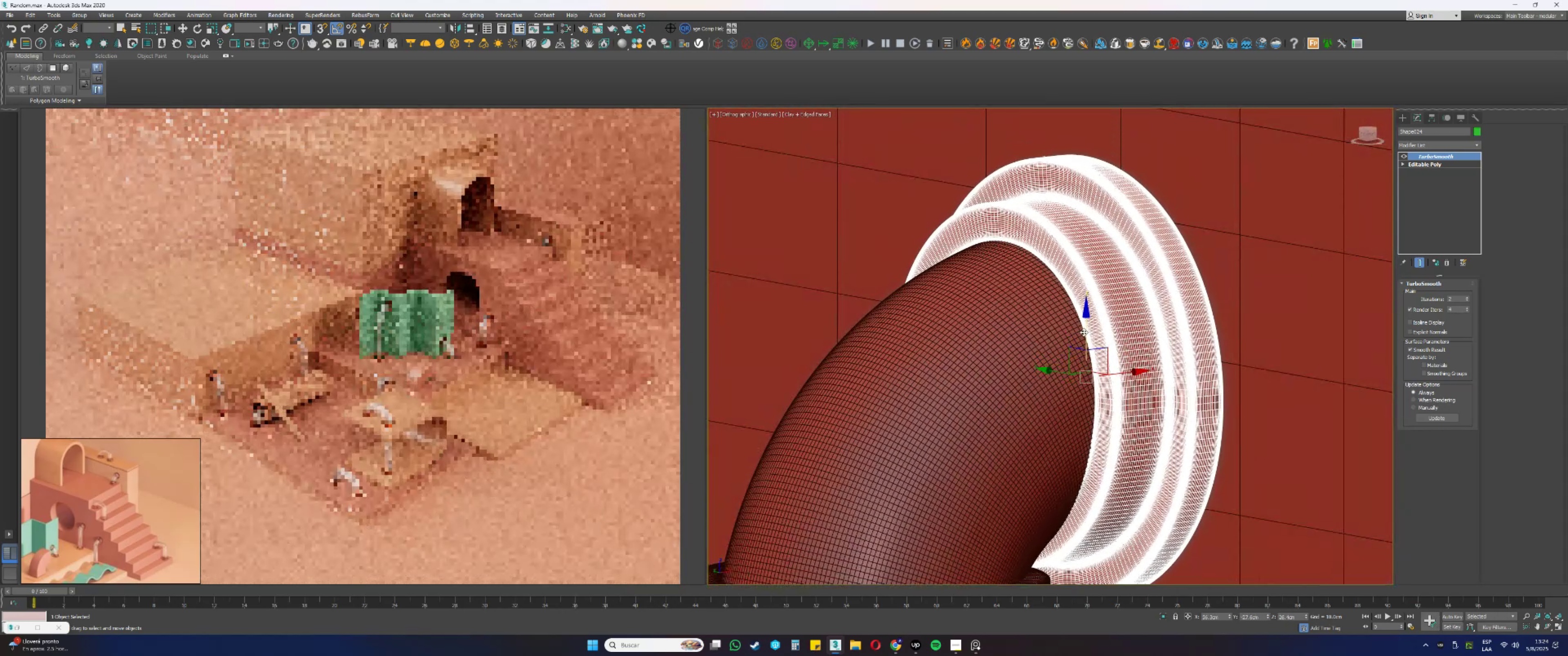 
key(F3)
 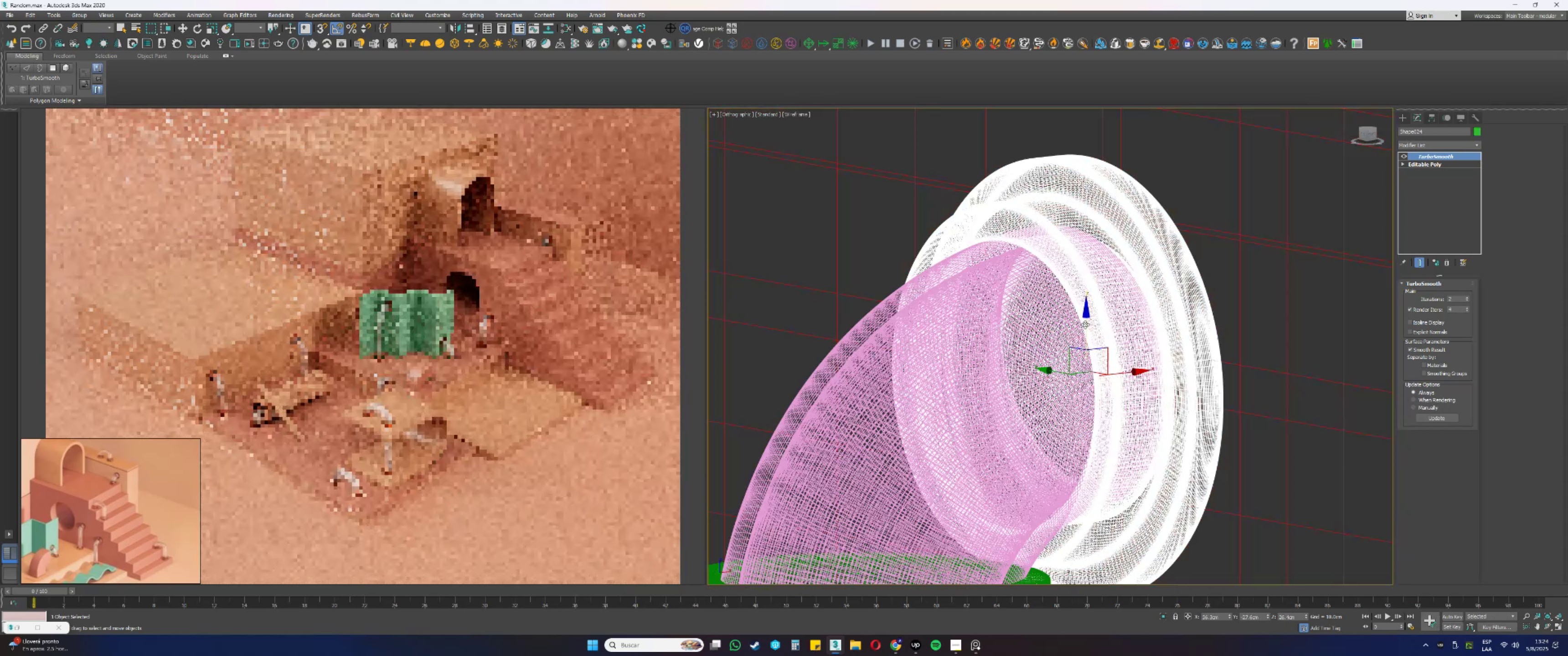 
key(F3)
 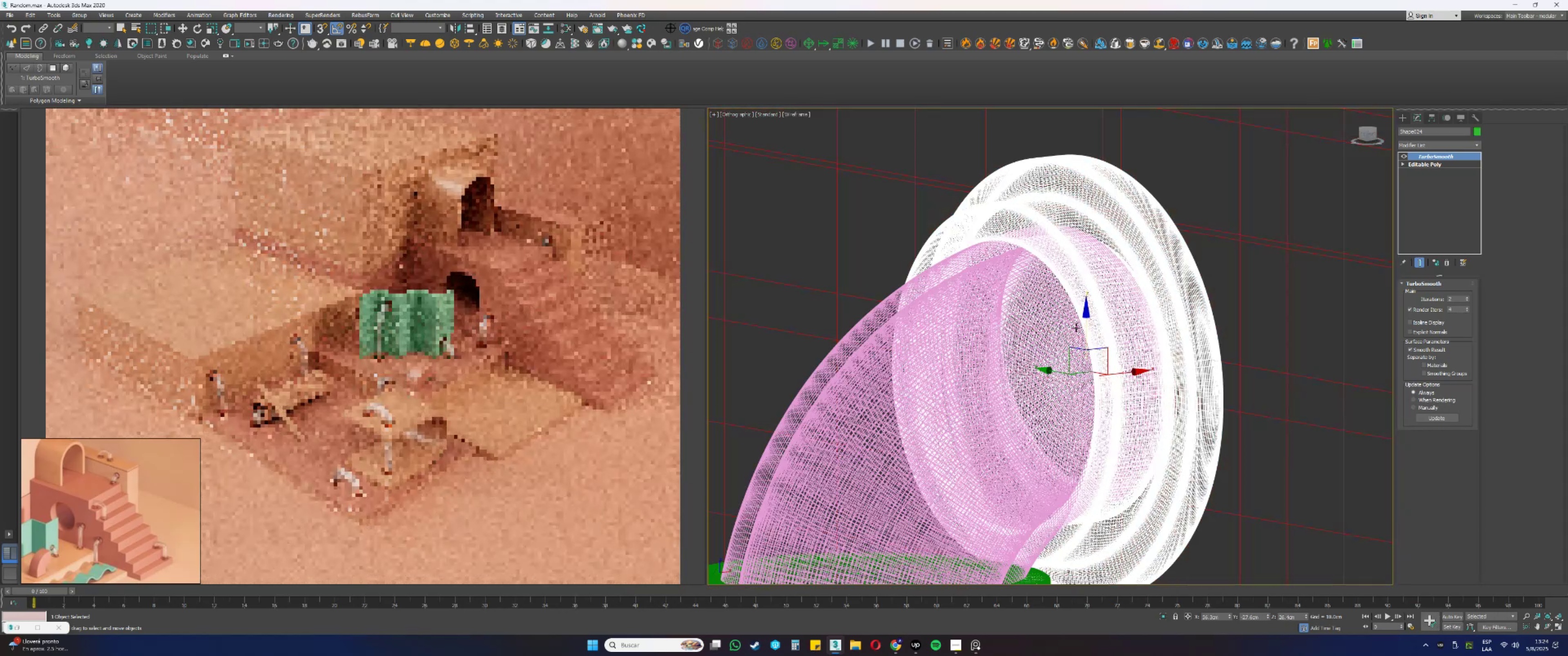 
key(F4)
 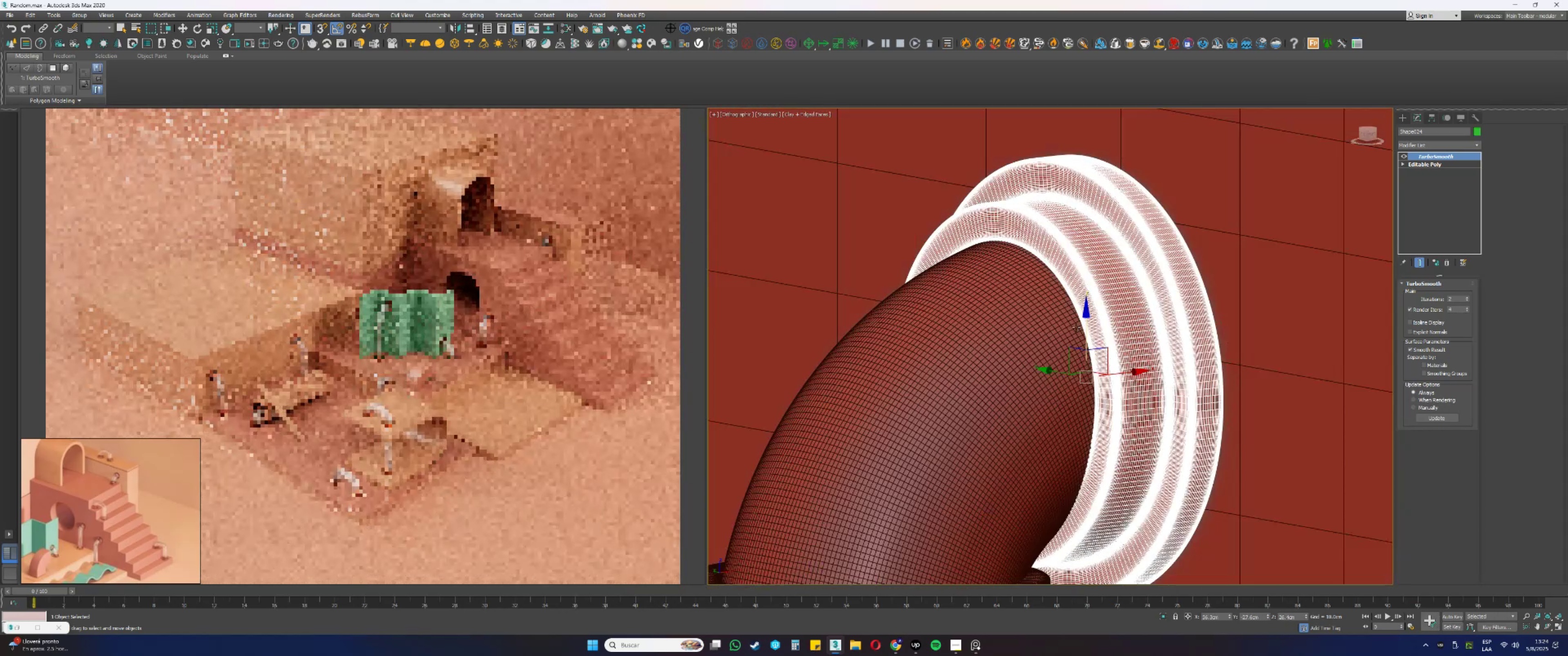 
scroll: coordinate [1076, 328], scroll_direction: down, amount: 9.0
 